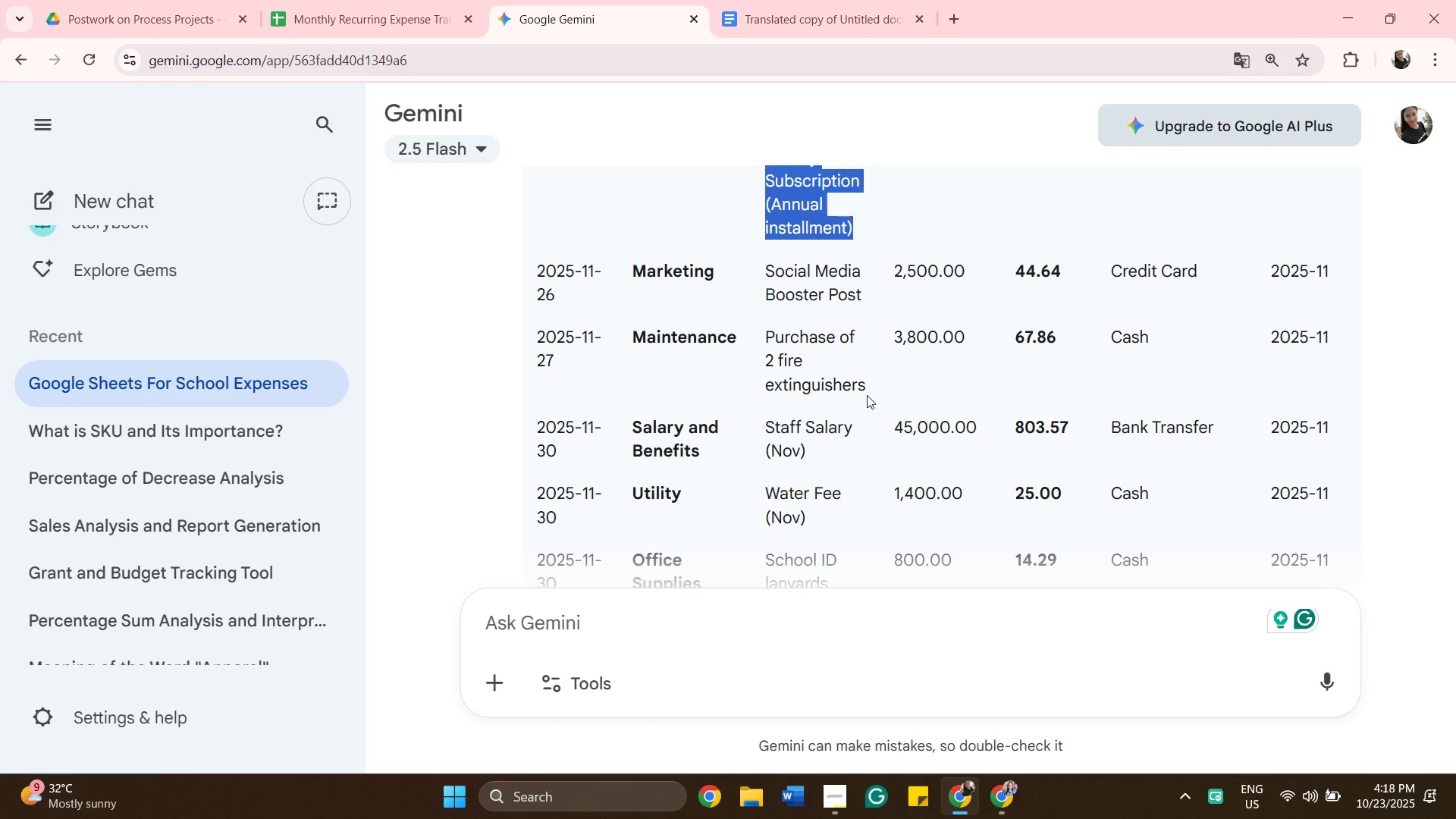 
left_click_drag(start_coordinate=[866, 388], to_coordinate=[767, 335])
 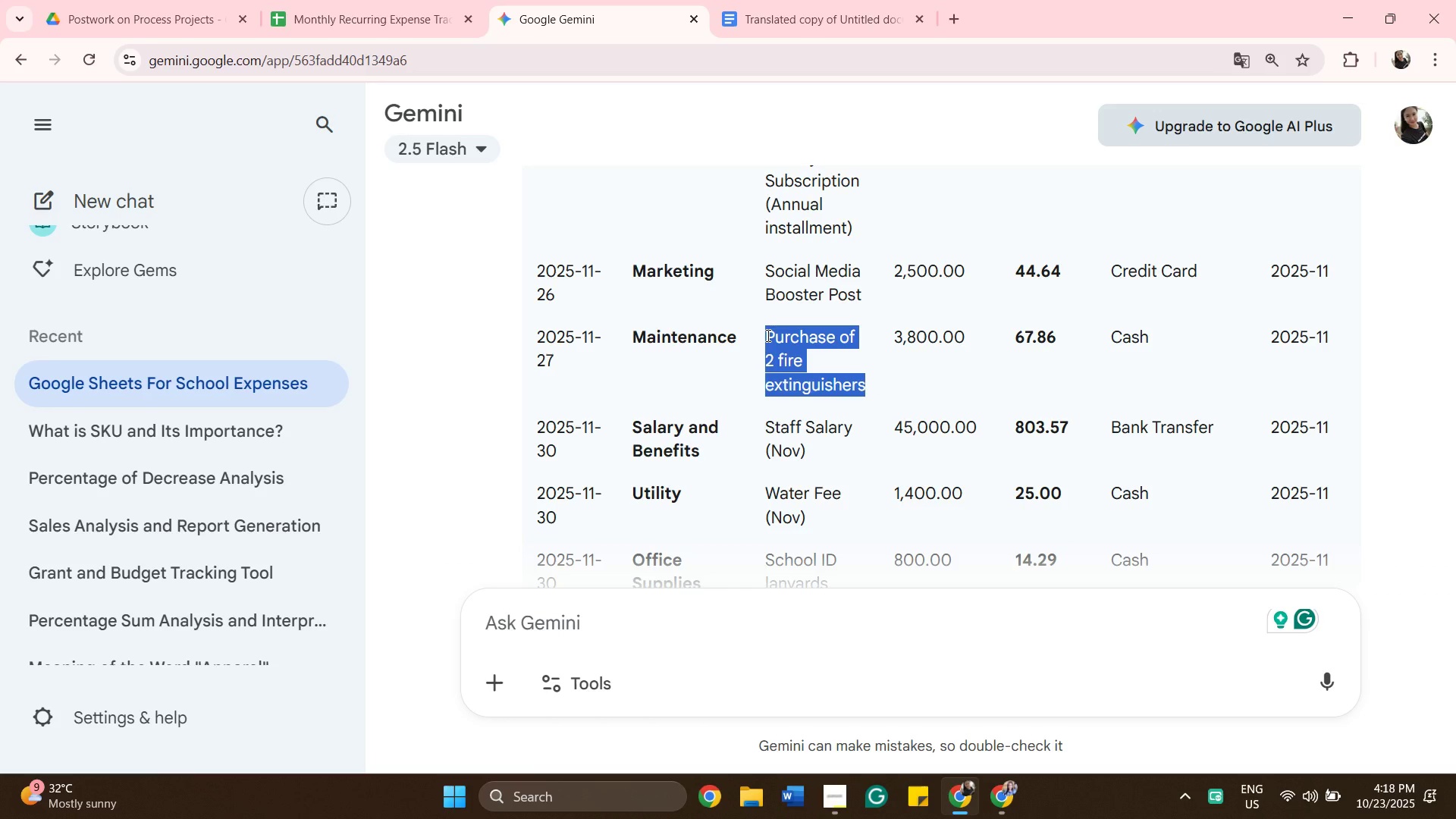 
key(Control+C)
 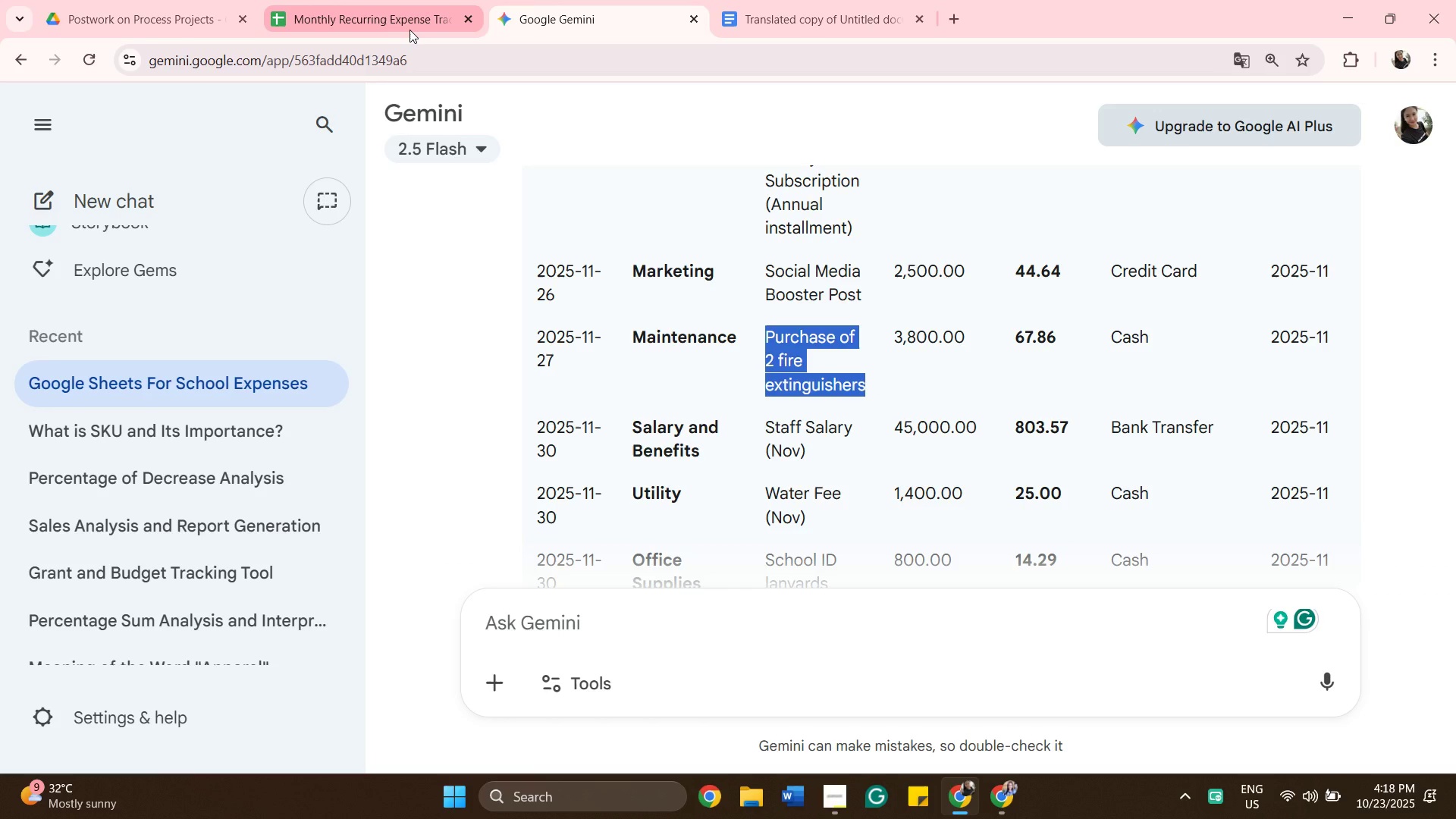 
left_click([410, 30])
 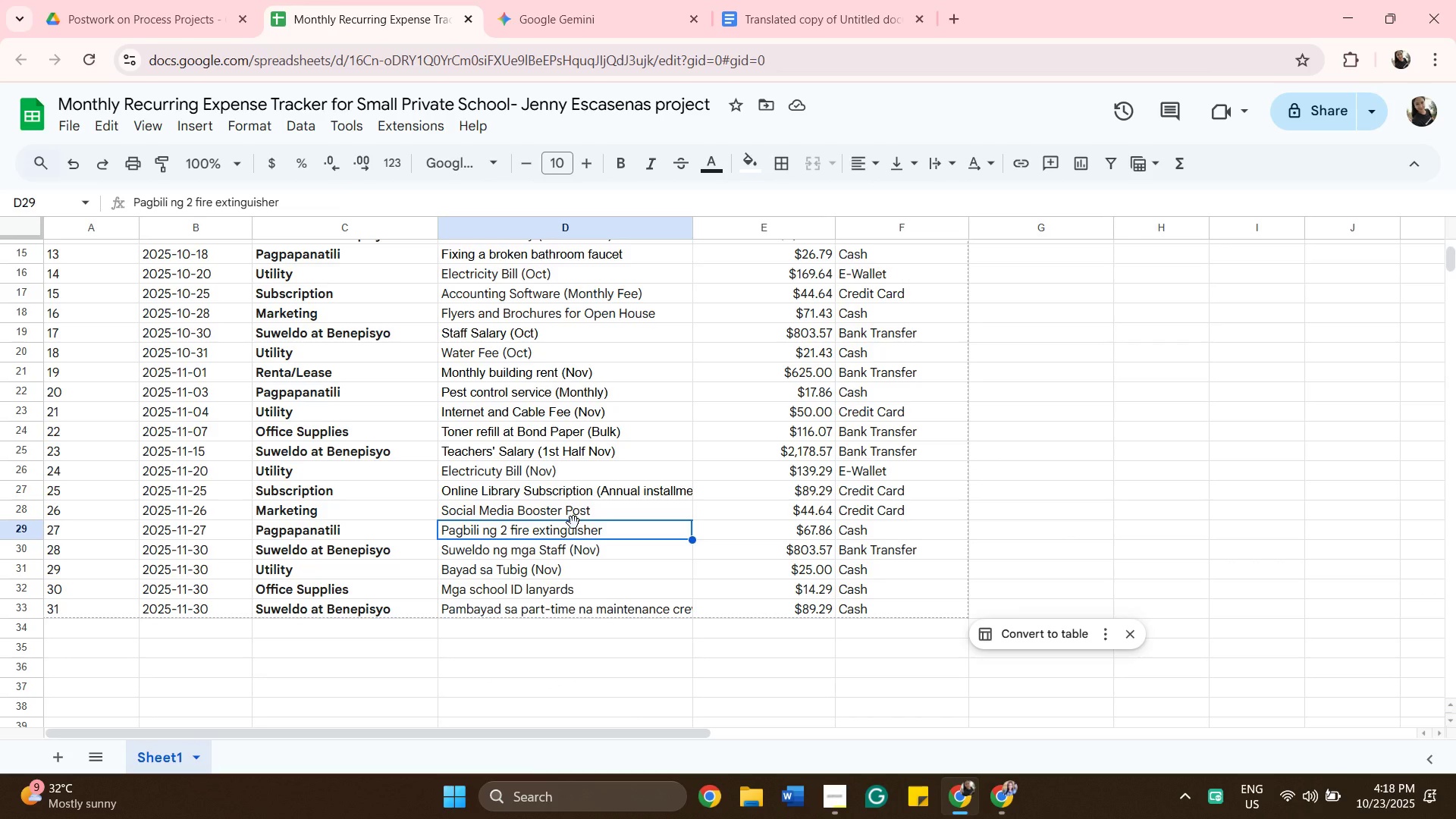 
key(Control+V)
 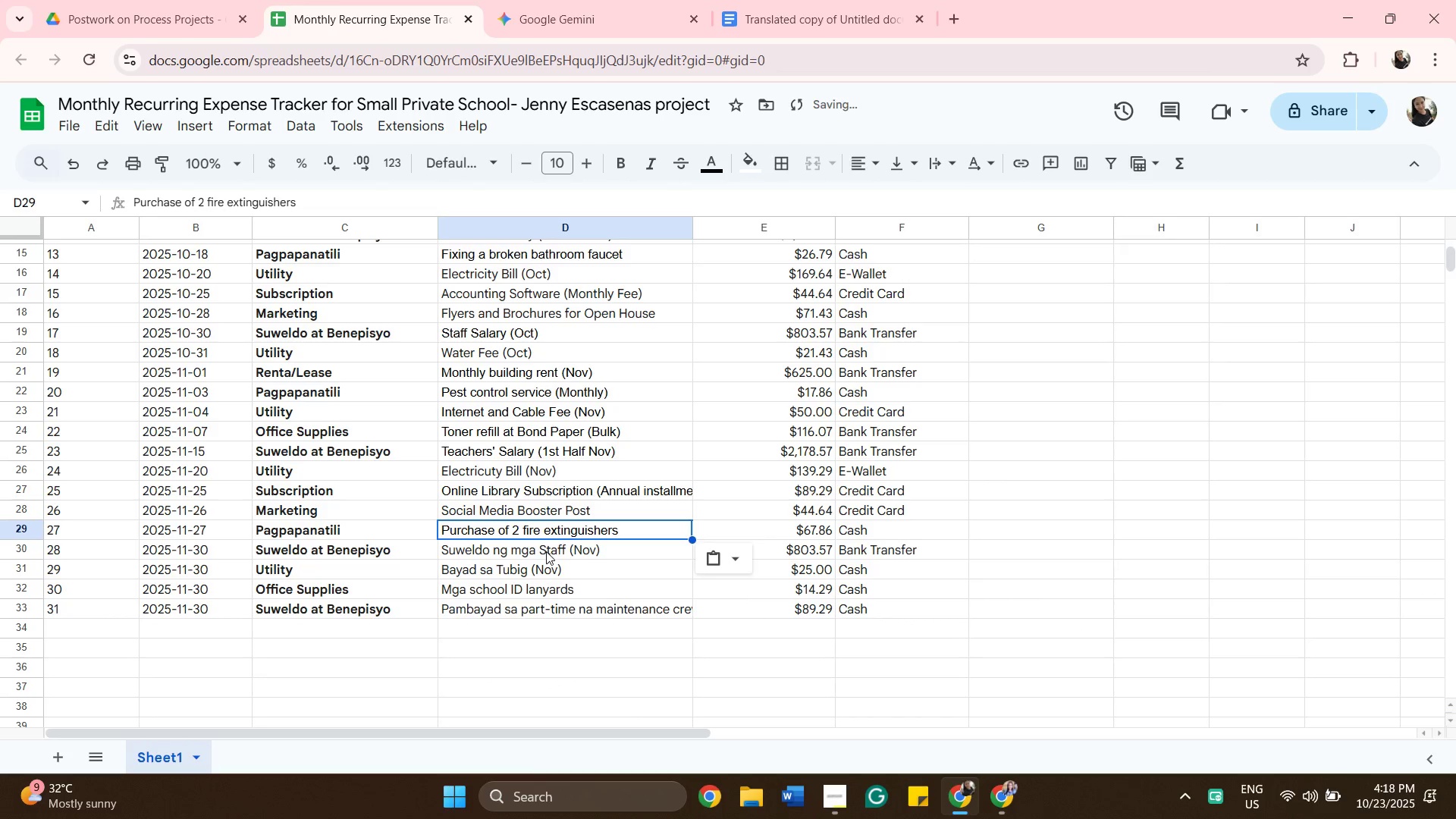 
left_click([546, 551])
 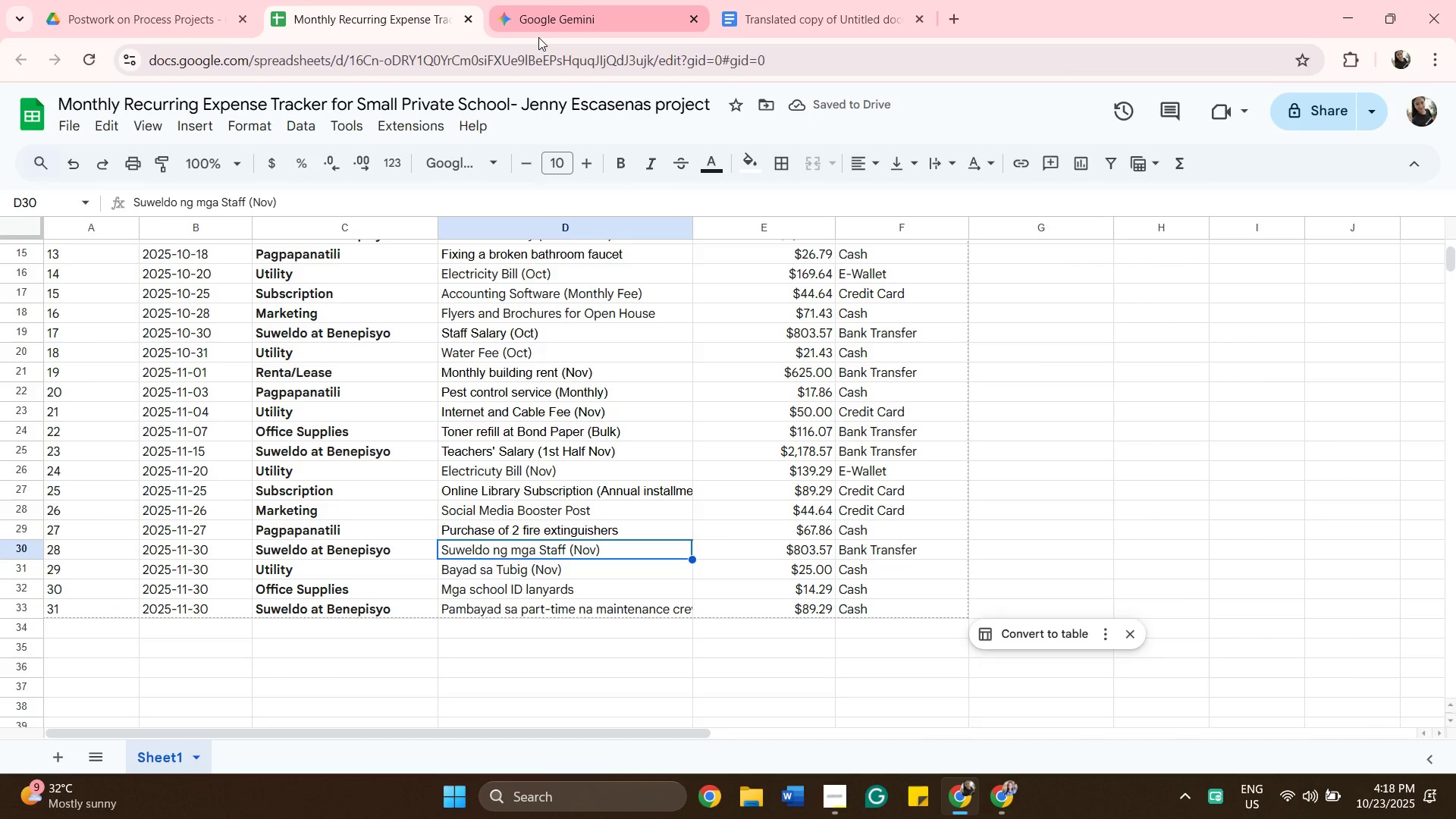 
left_click([538, 37])
 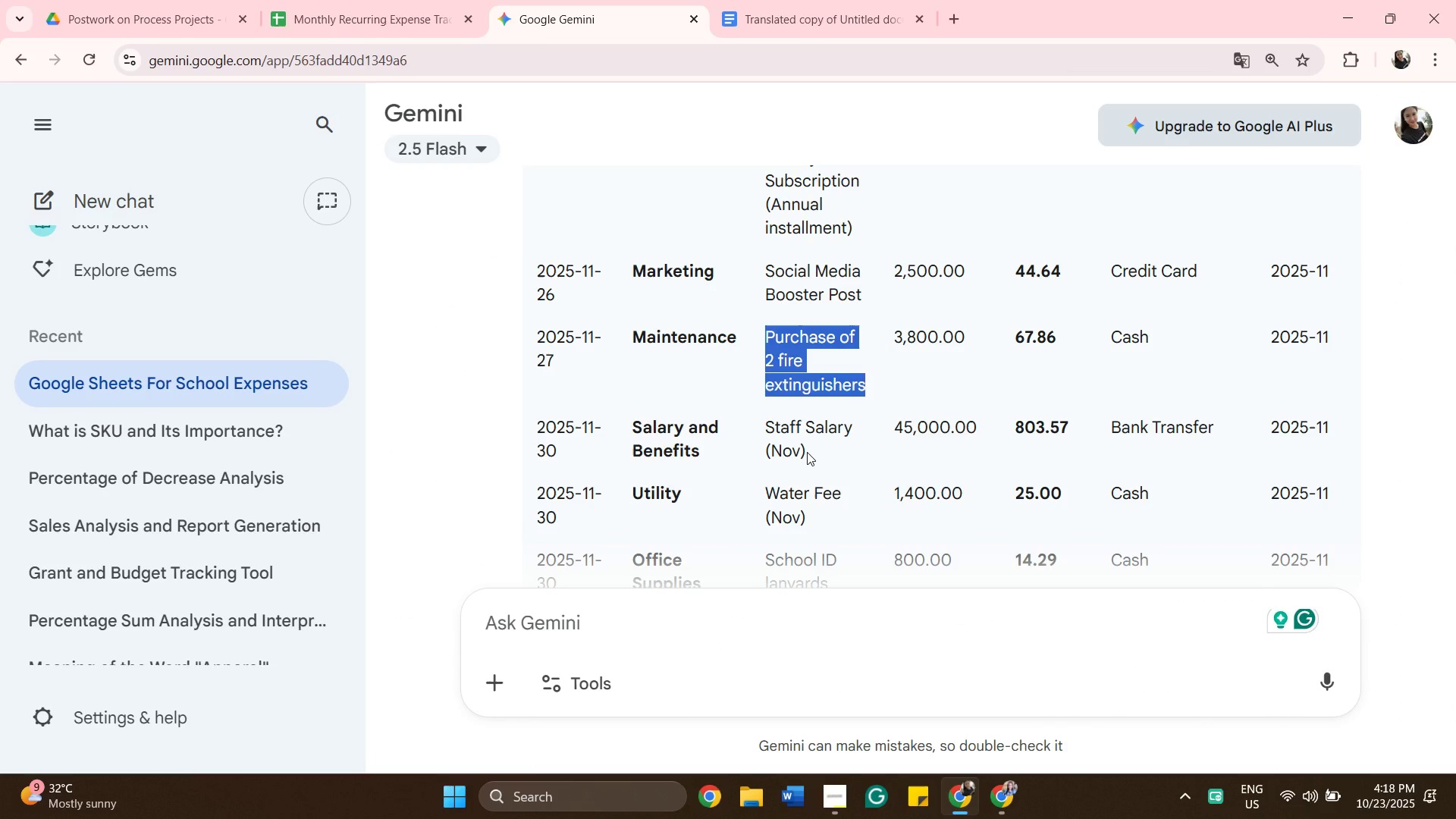 
left_click_drag(start_coordinate=[807, 452], to_coordinate=[765, 434])
 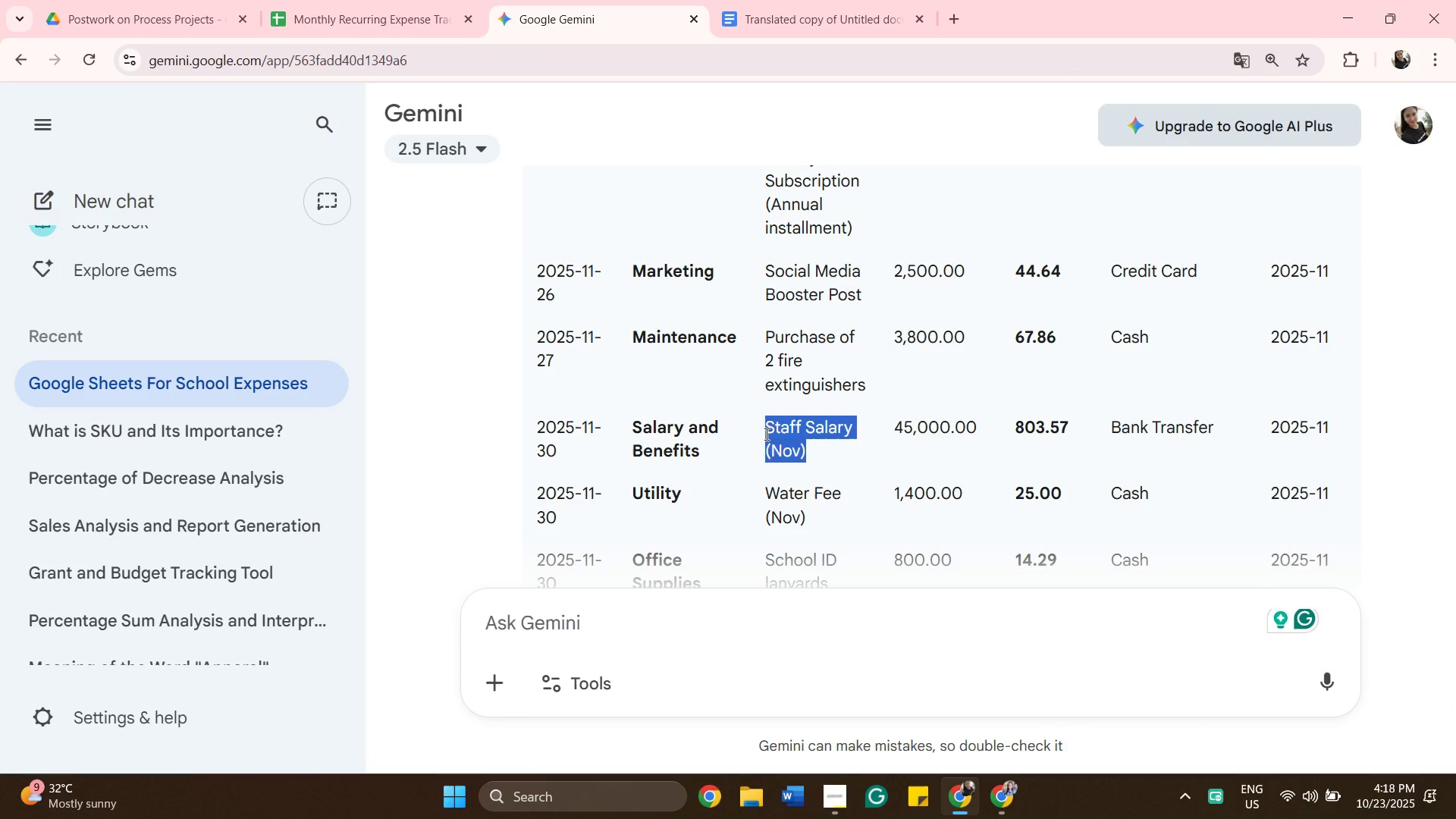 
key(Control+C)
 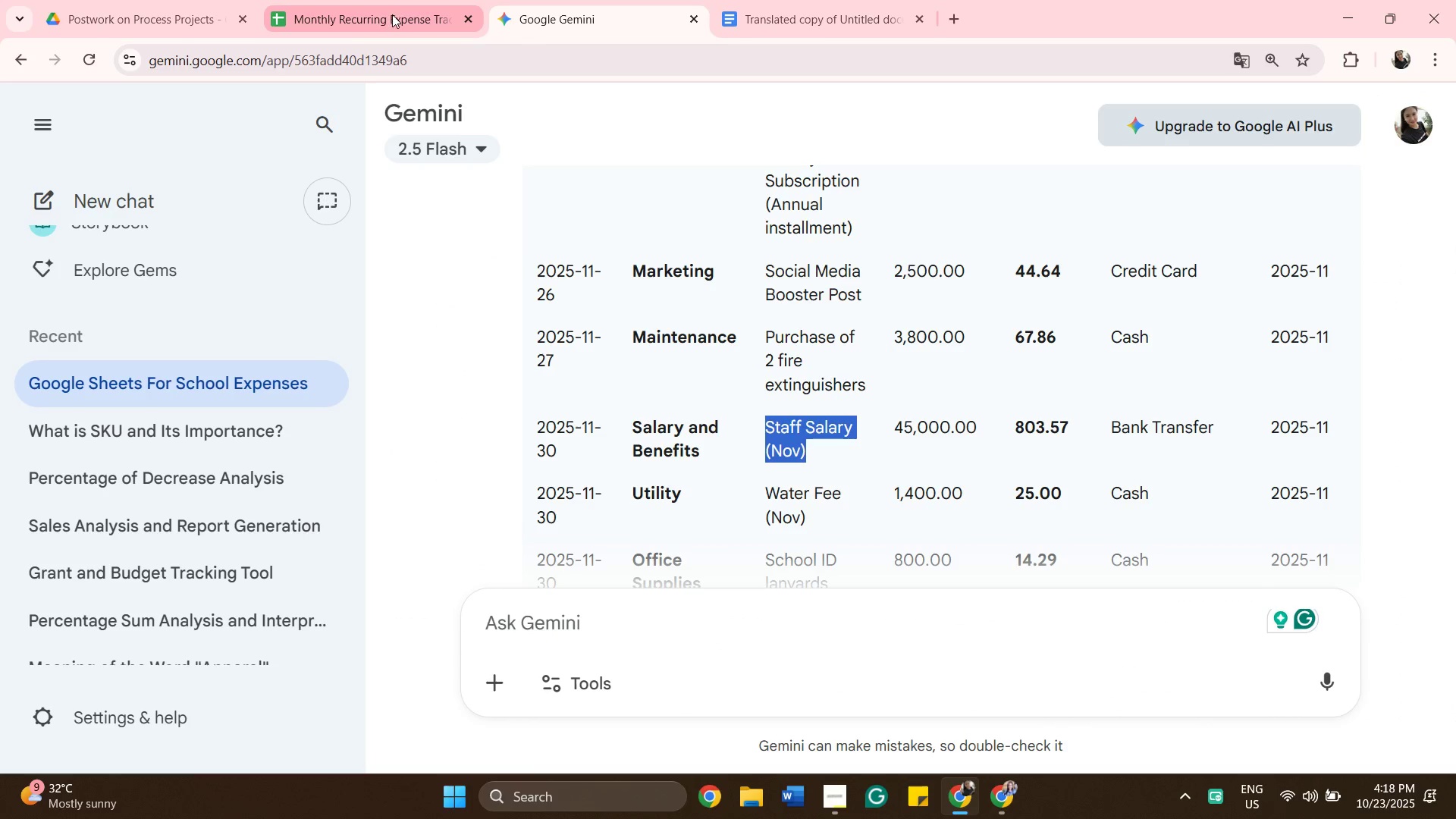 
left_click([392, 14])
 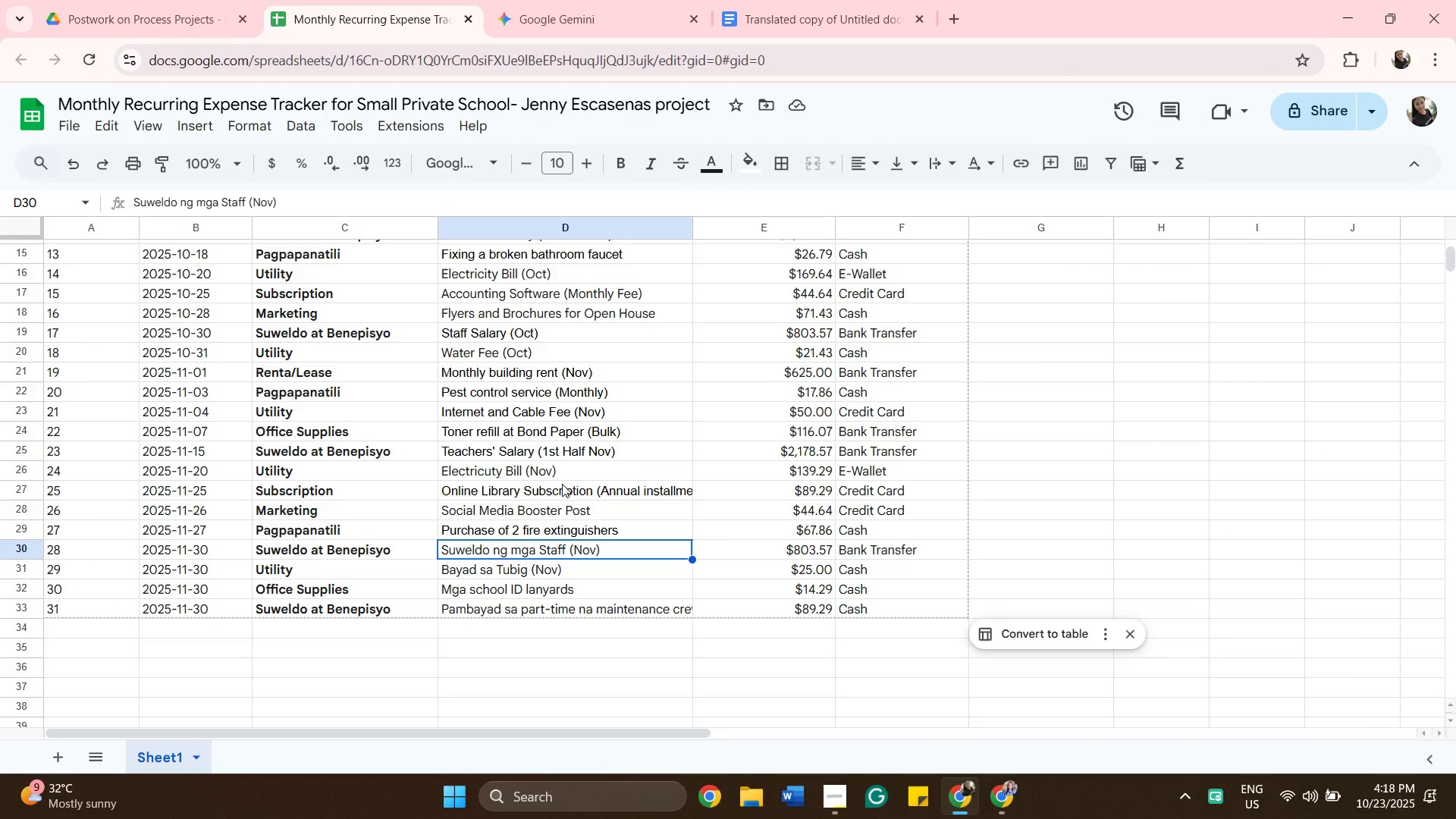 
key(Control+V)
 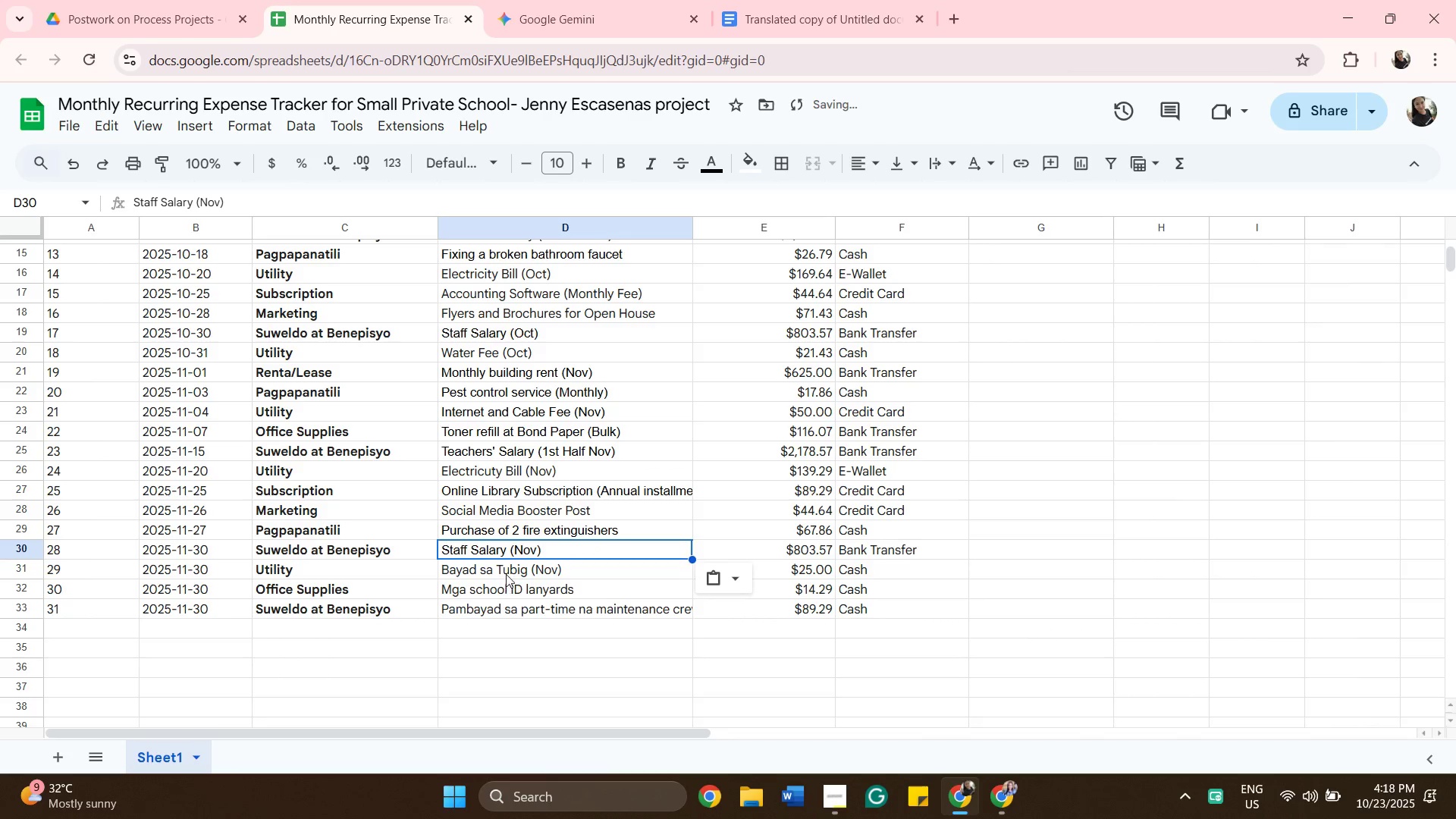 
left_click([506, 573])
 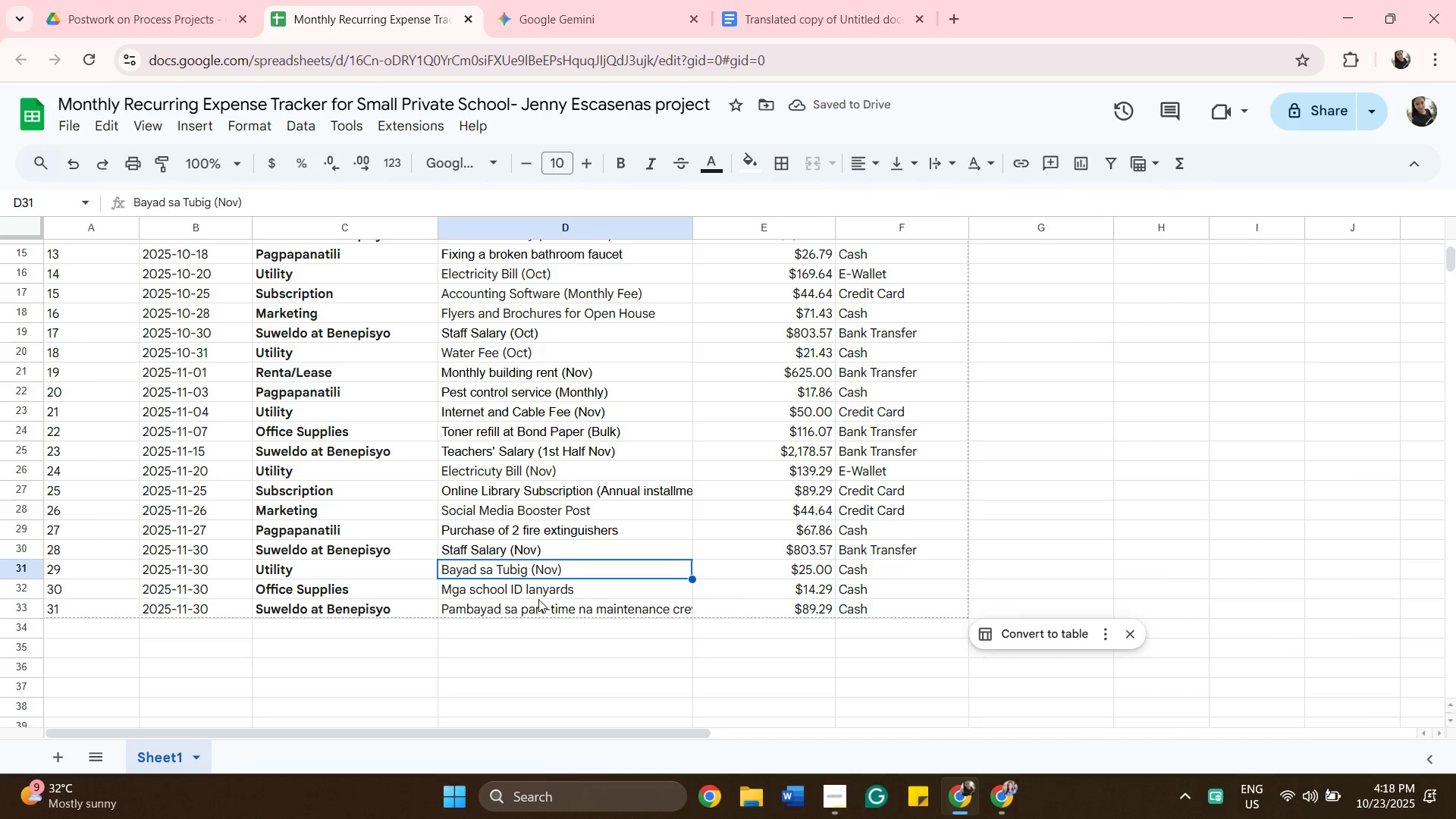 
left_click([526, 571])
 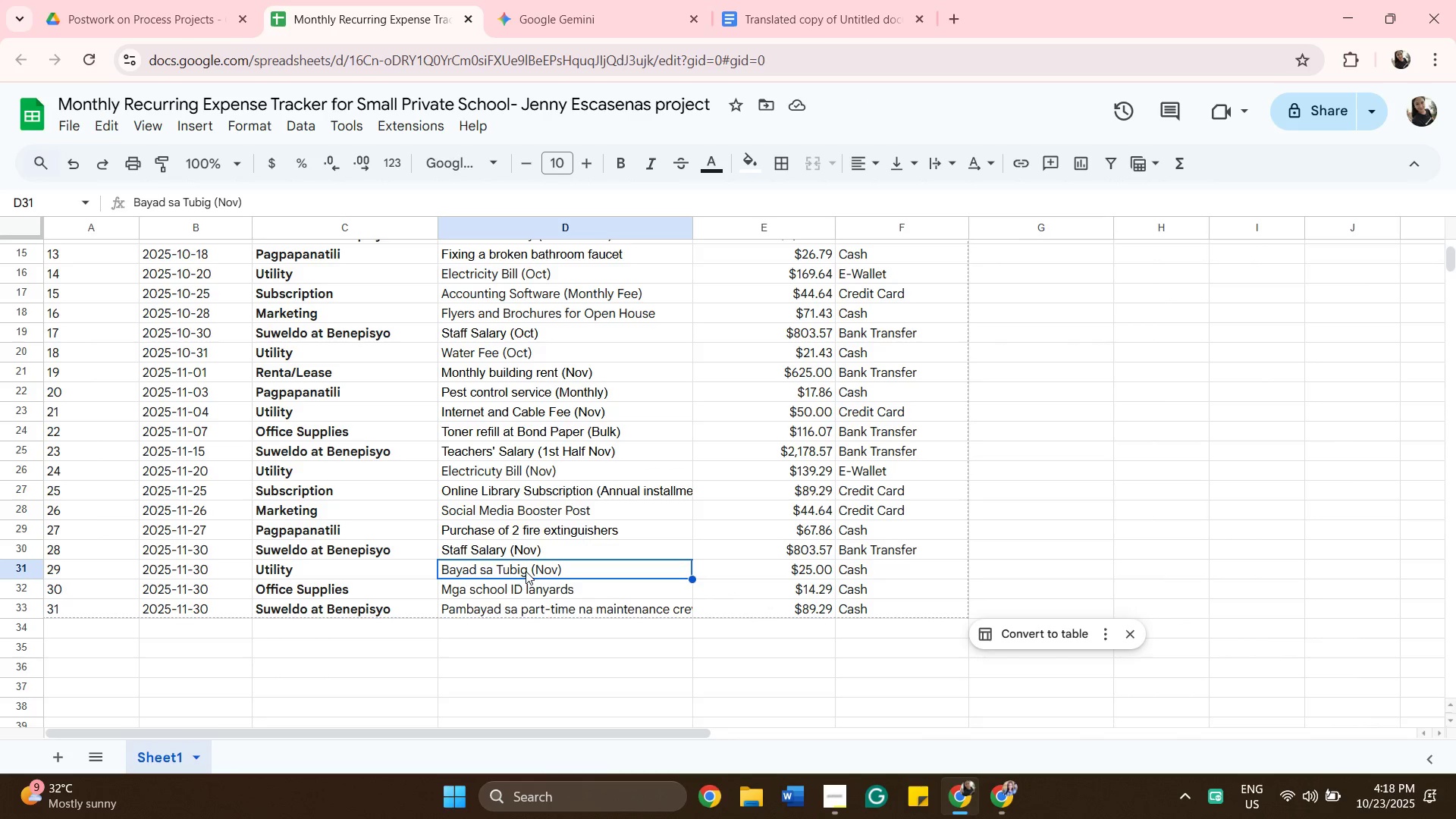 
double_click([526, 571])
 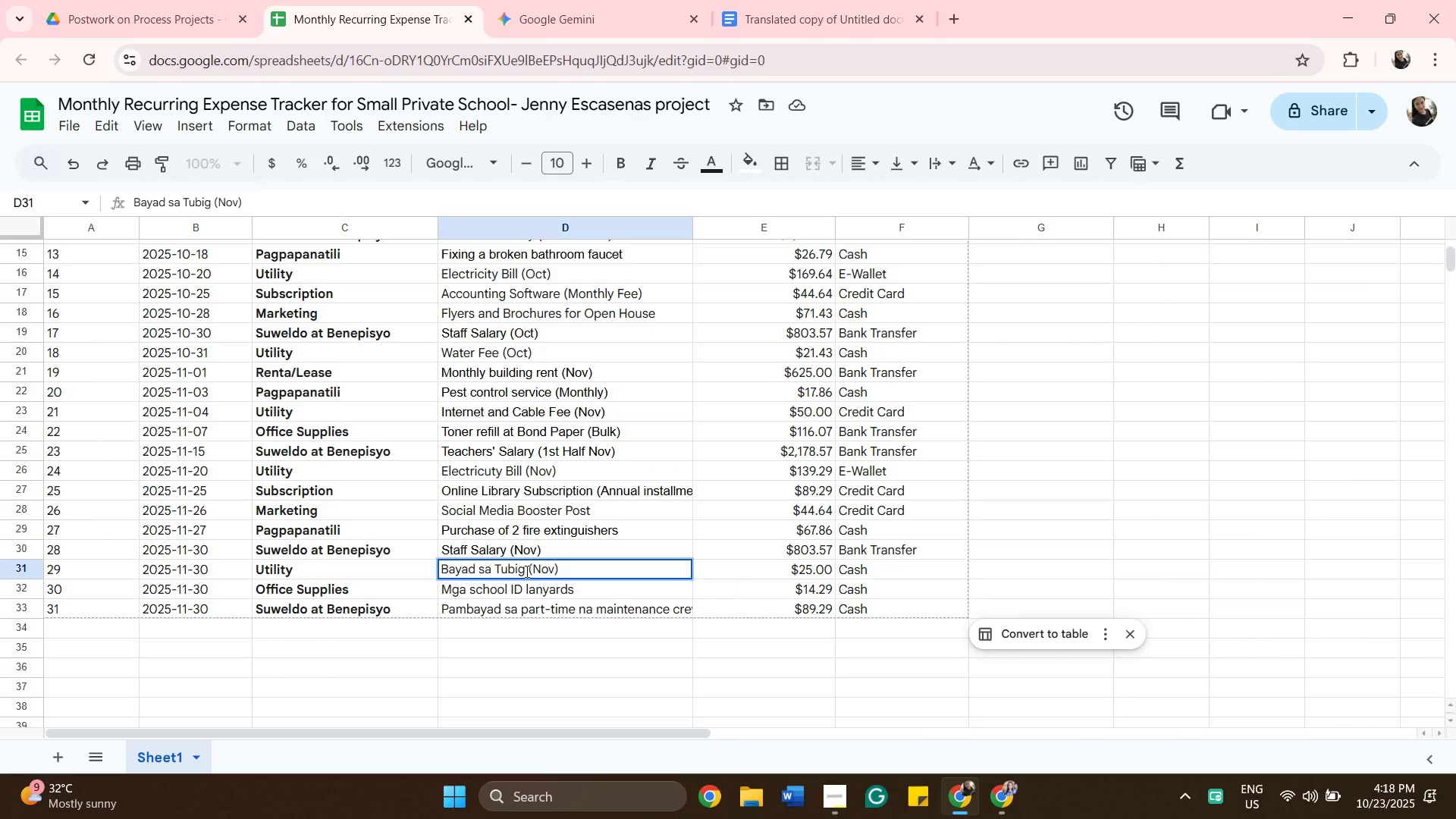 
key(Backspace)
 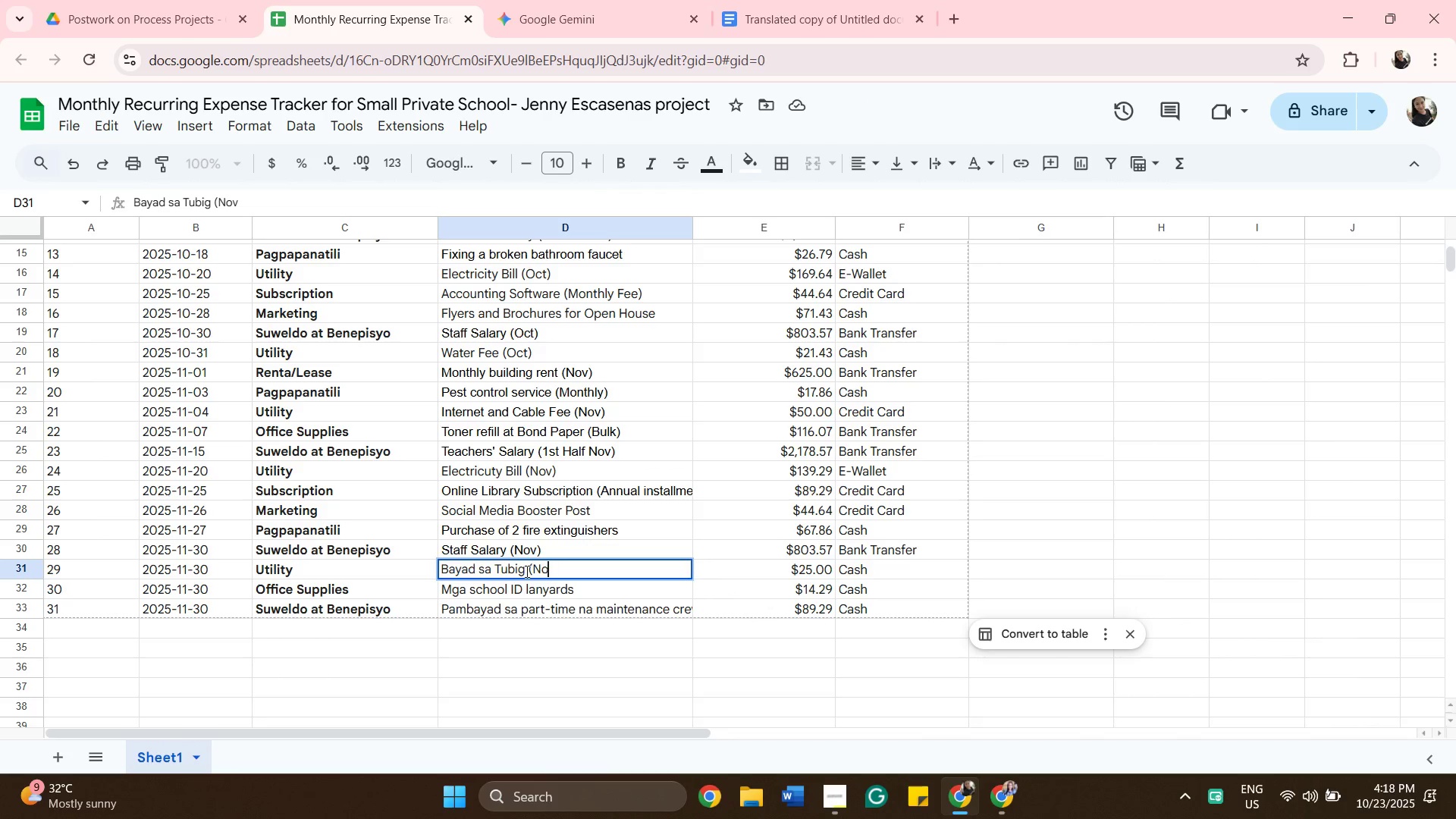 
key(Backspace)
 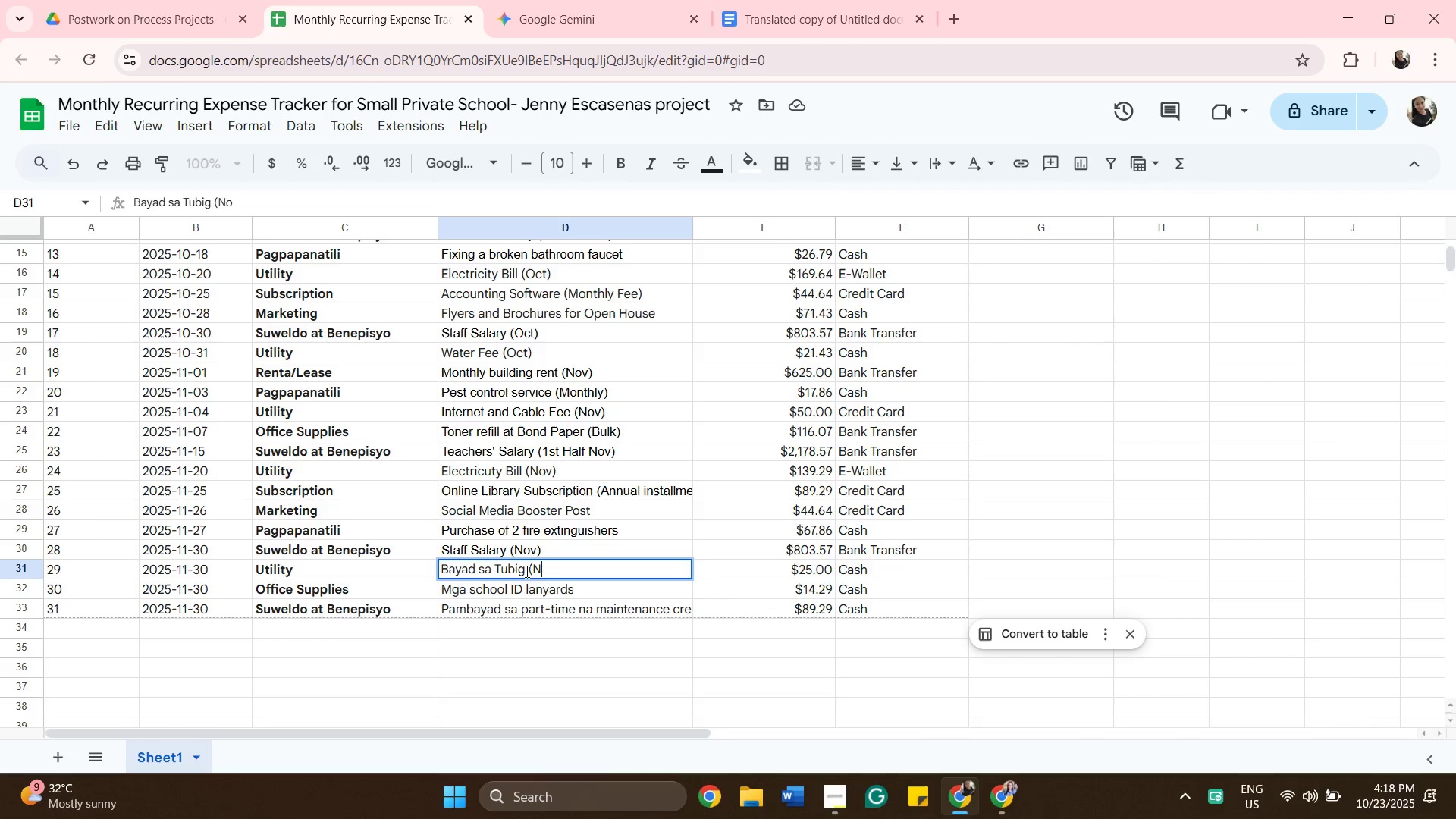 
key(Backspace)
 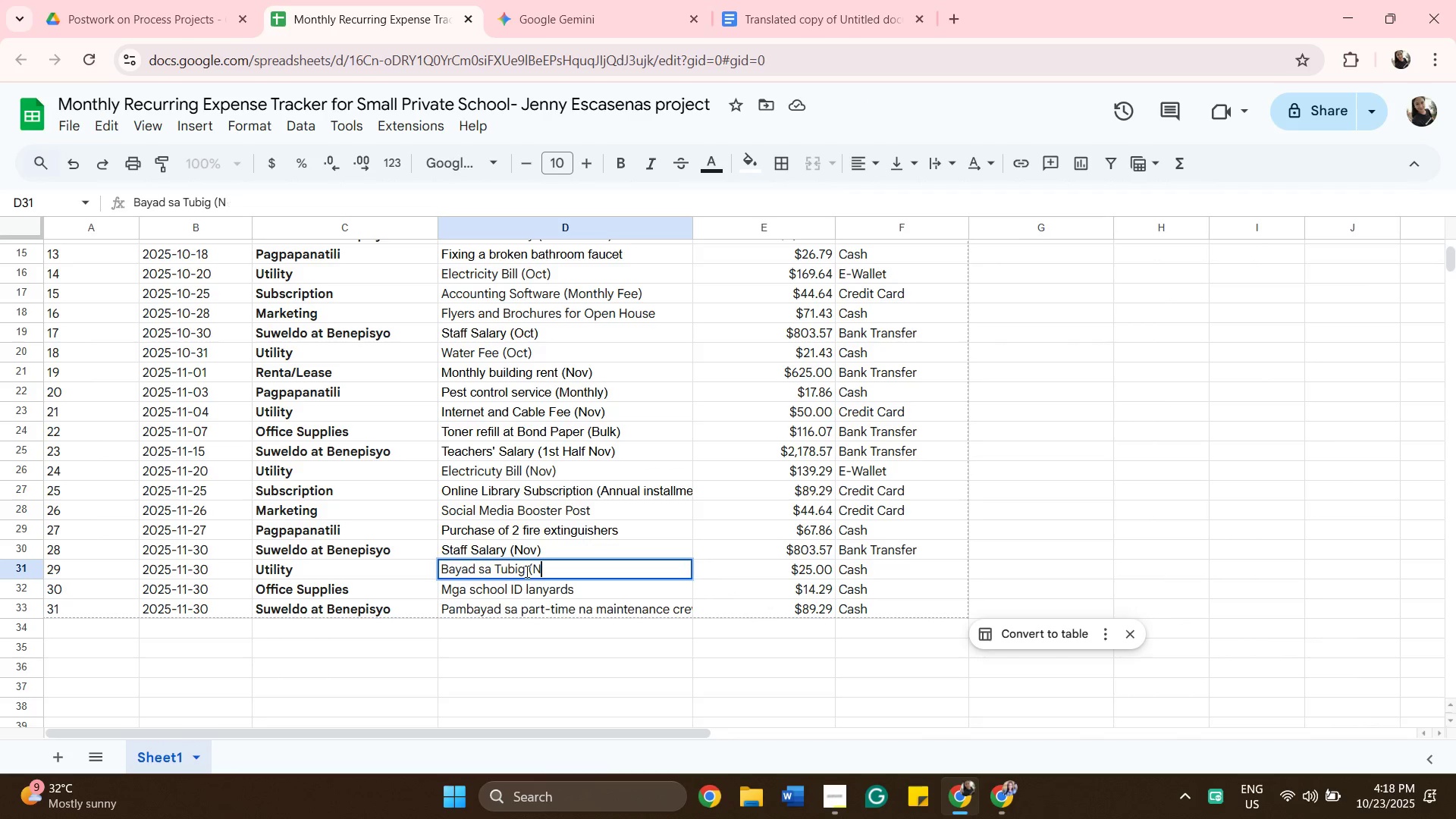 
key(Backspace)
 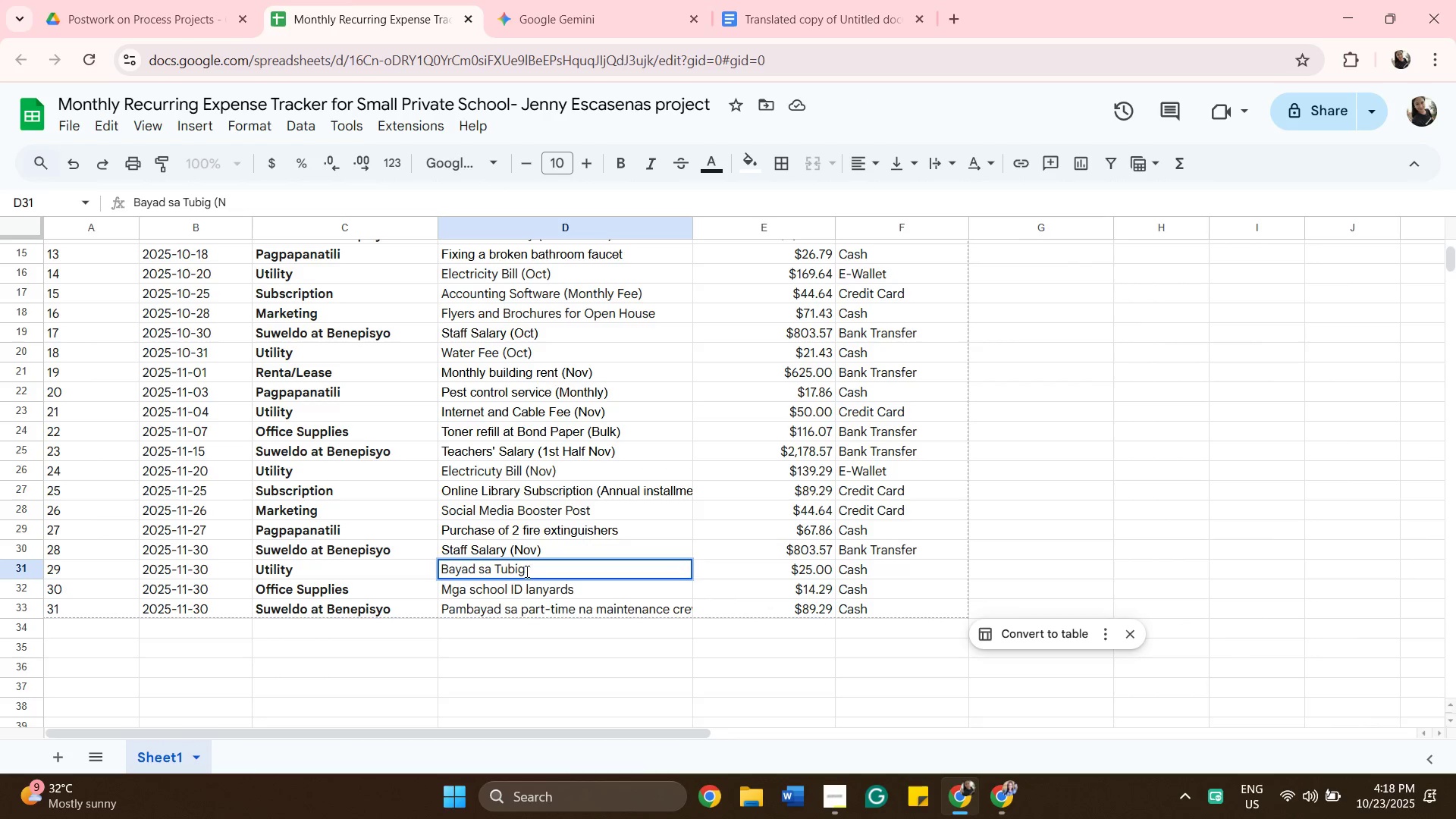 
key(Backspace)
 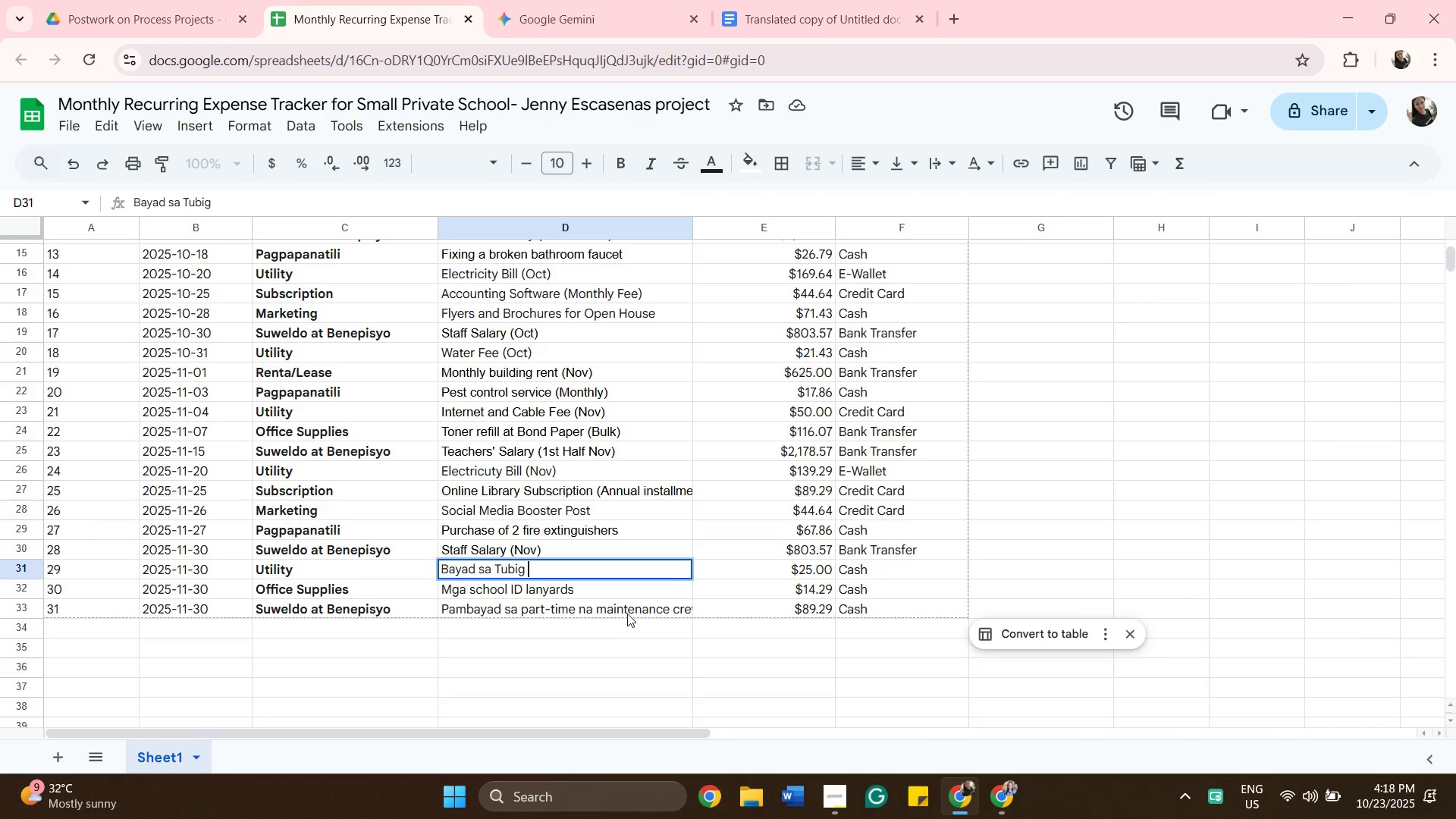 
left_click([626, 587])
 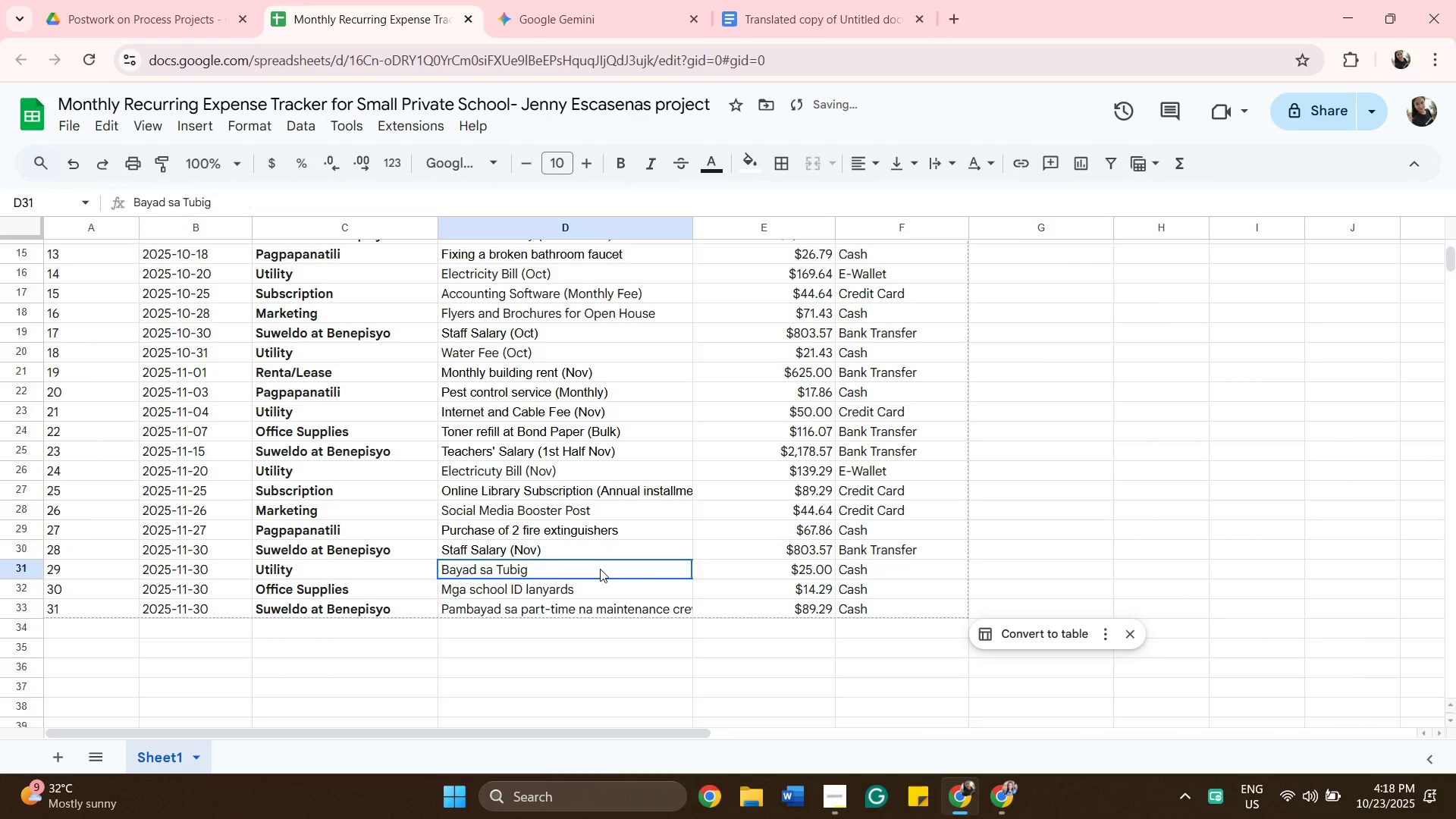 
left_click([600, 569])
 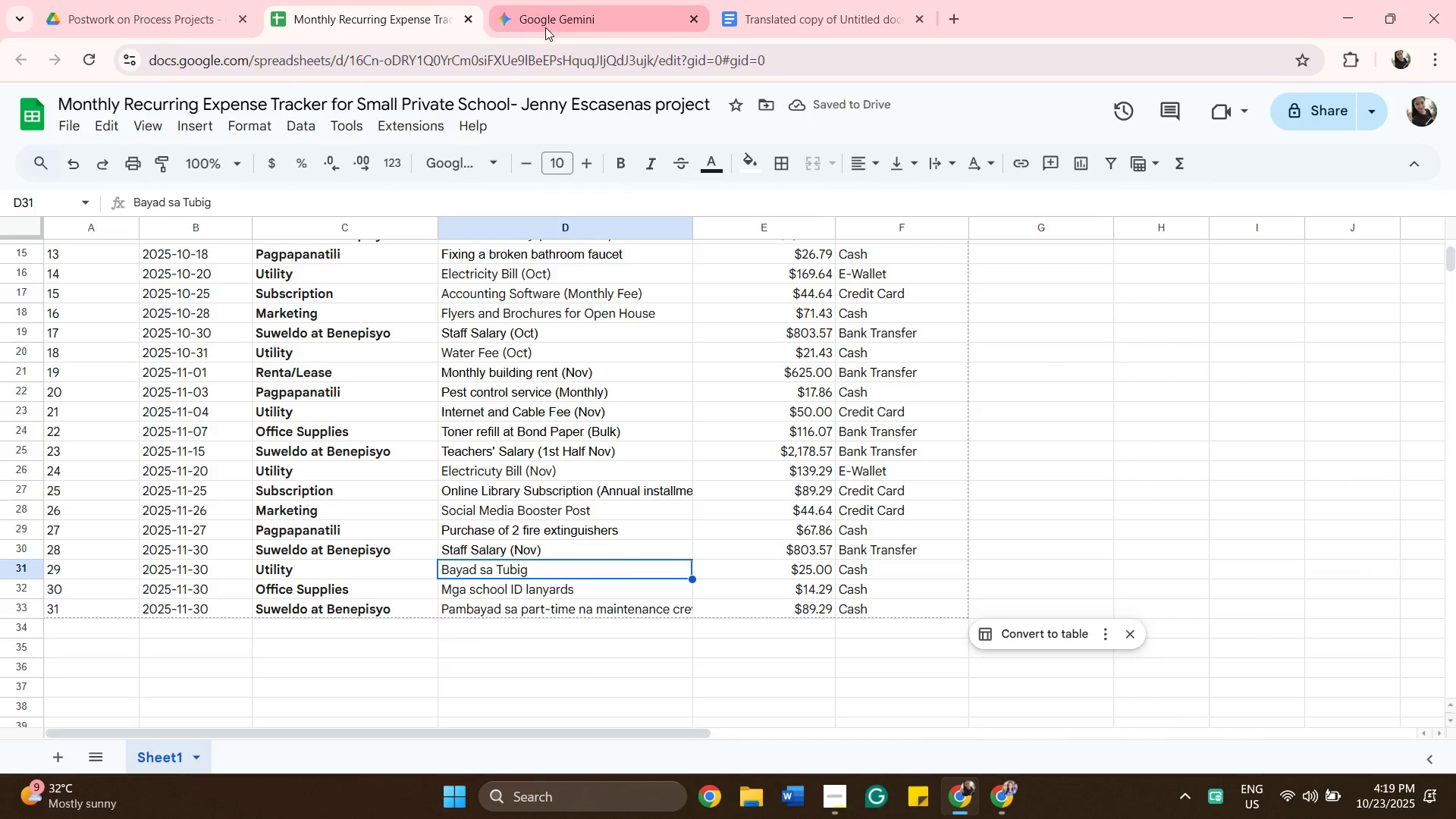 
left_click([545, 27])
 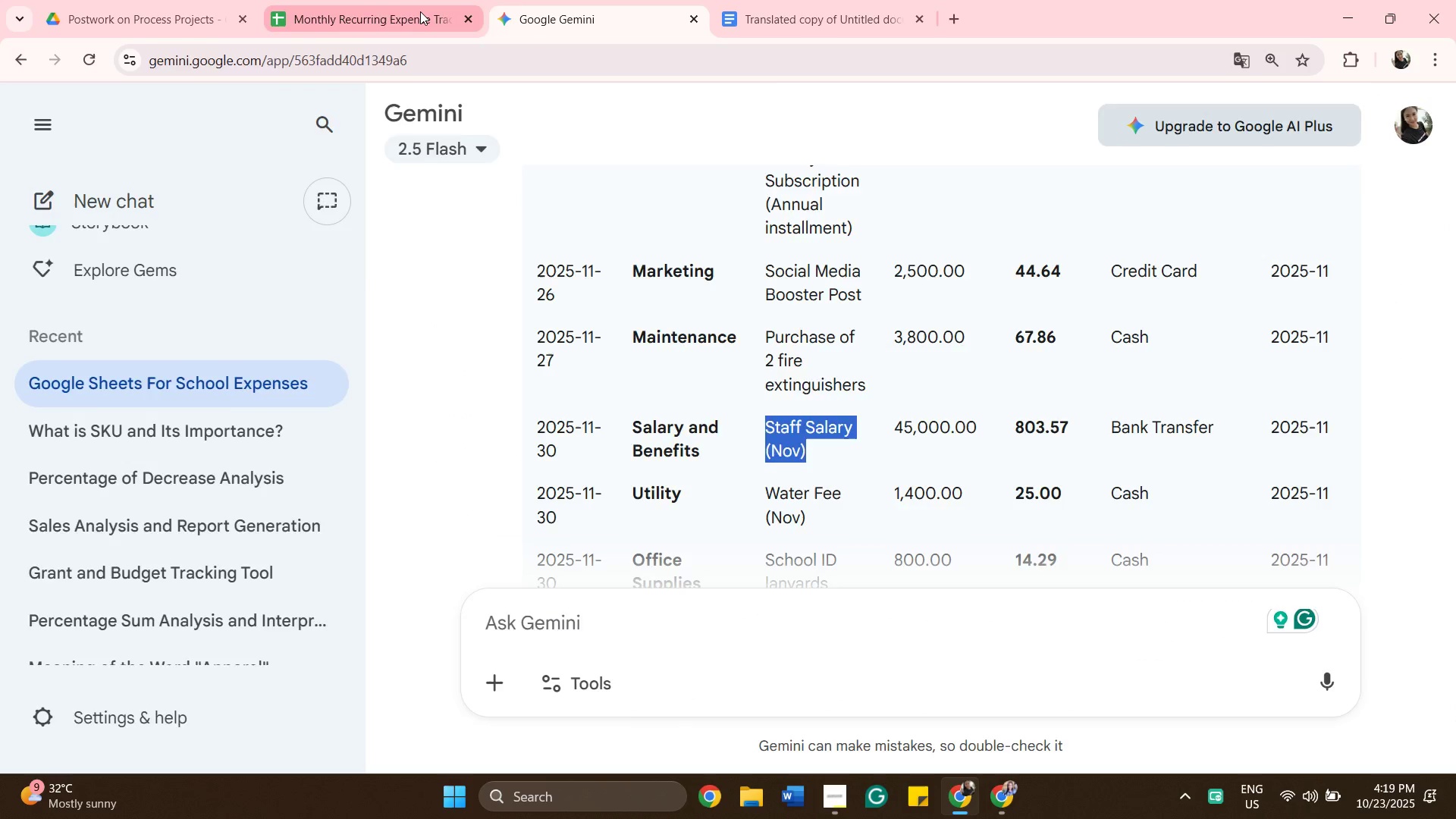 
left_click([420, 11])
 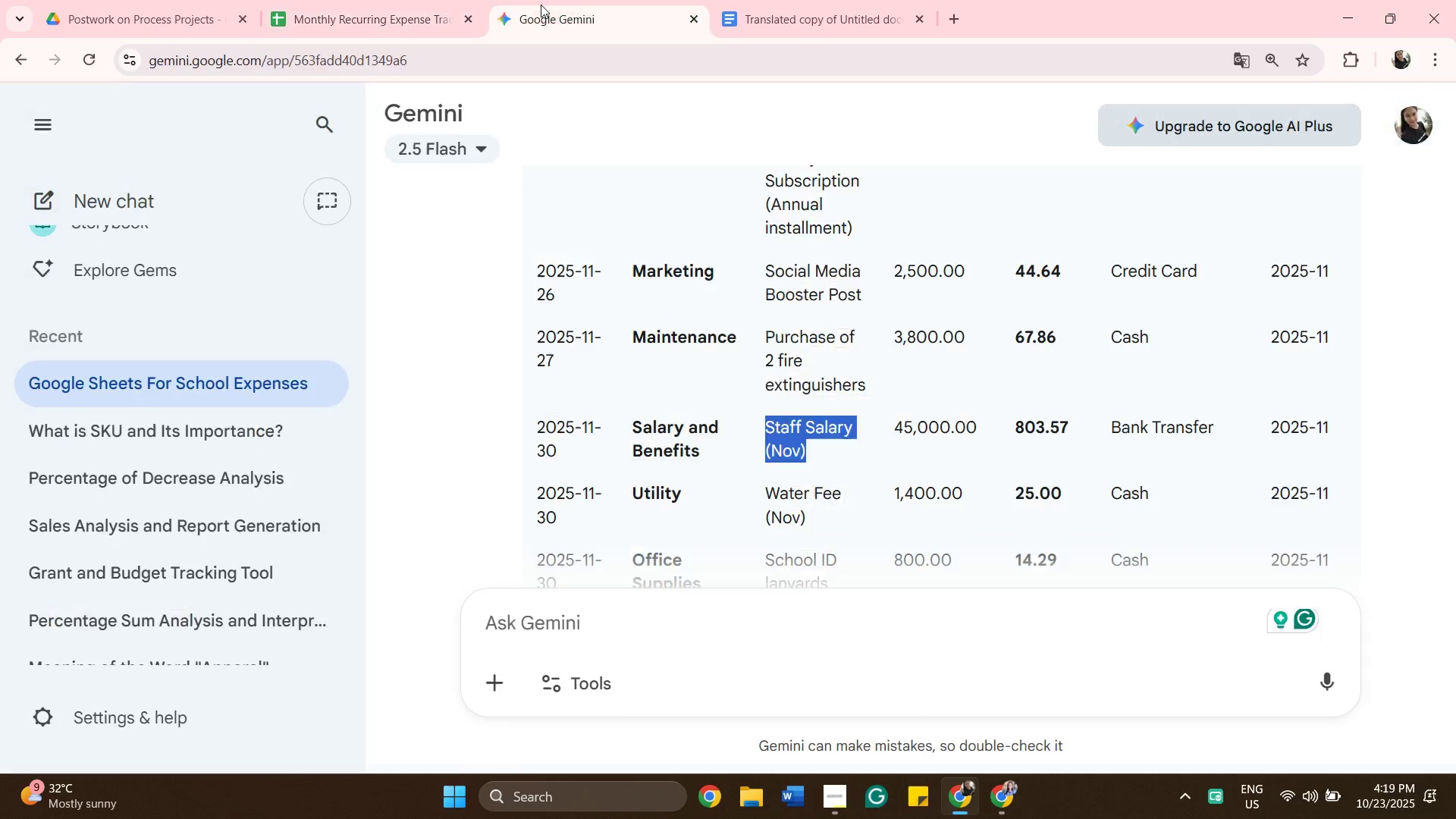 
left_click([541, 5])
 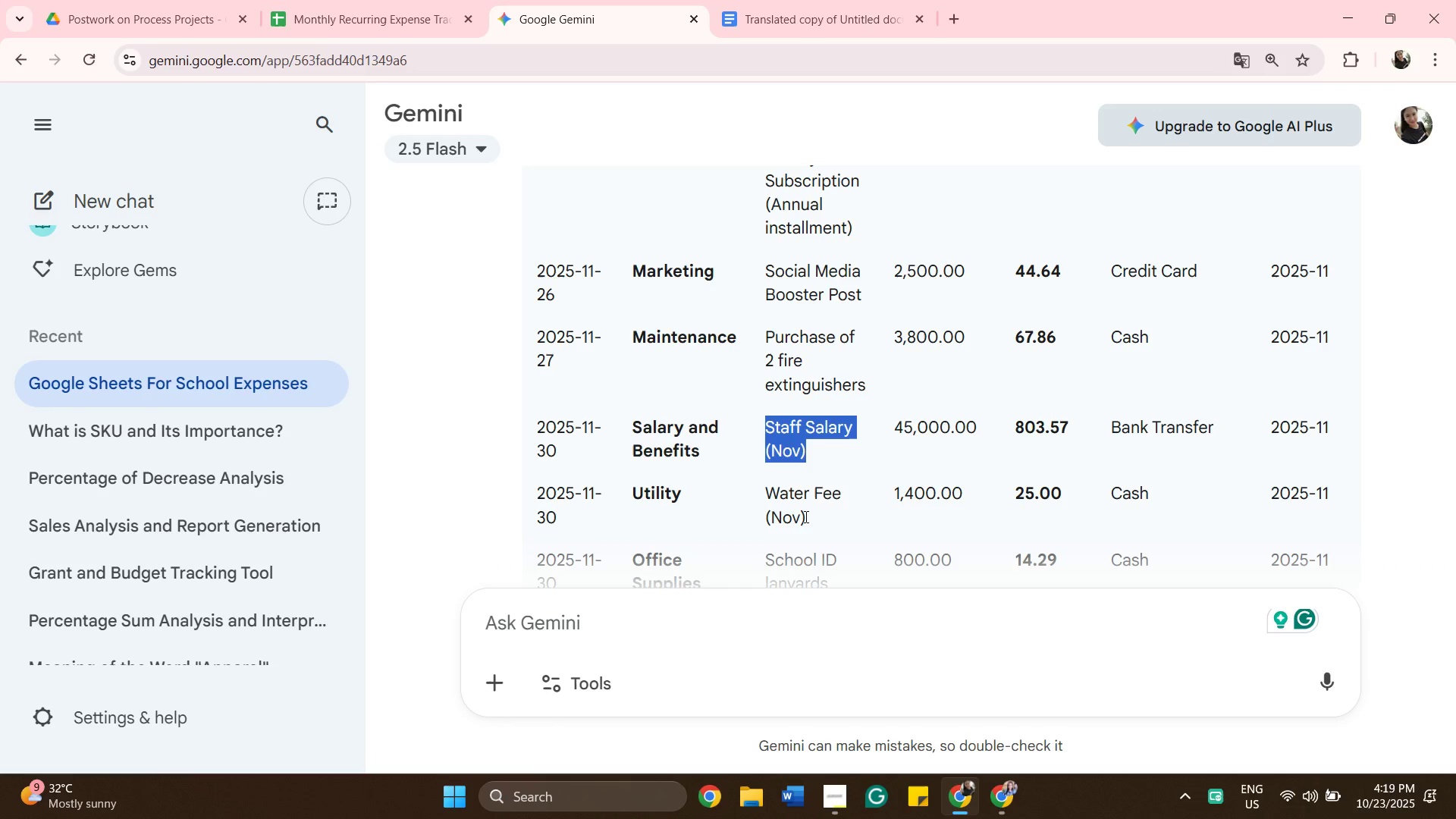 
left_click_drag(start_coordinate=[806, 519], to_coordinate=[770, 497])
 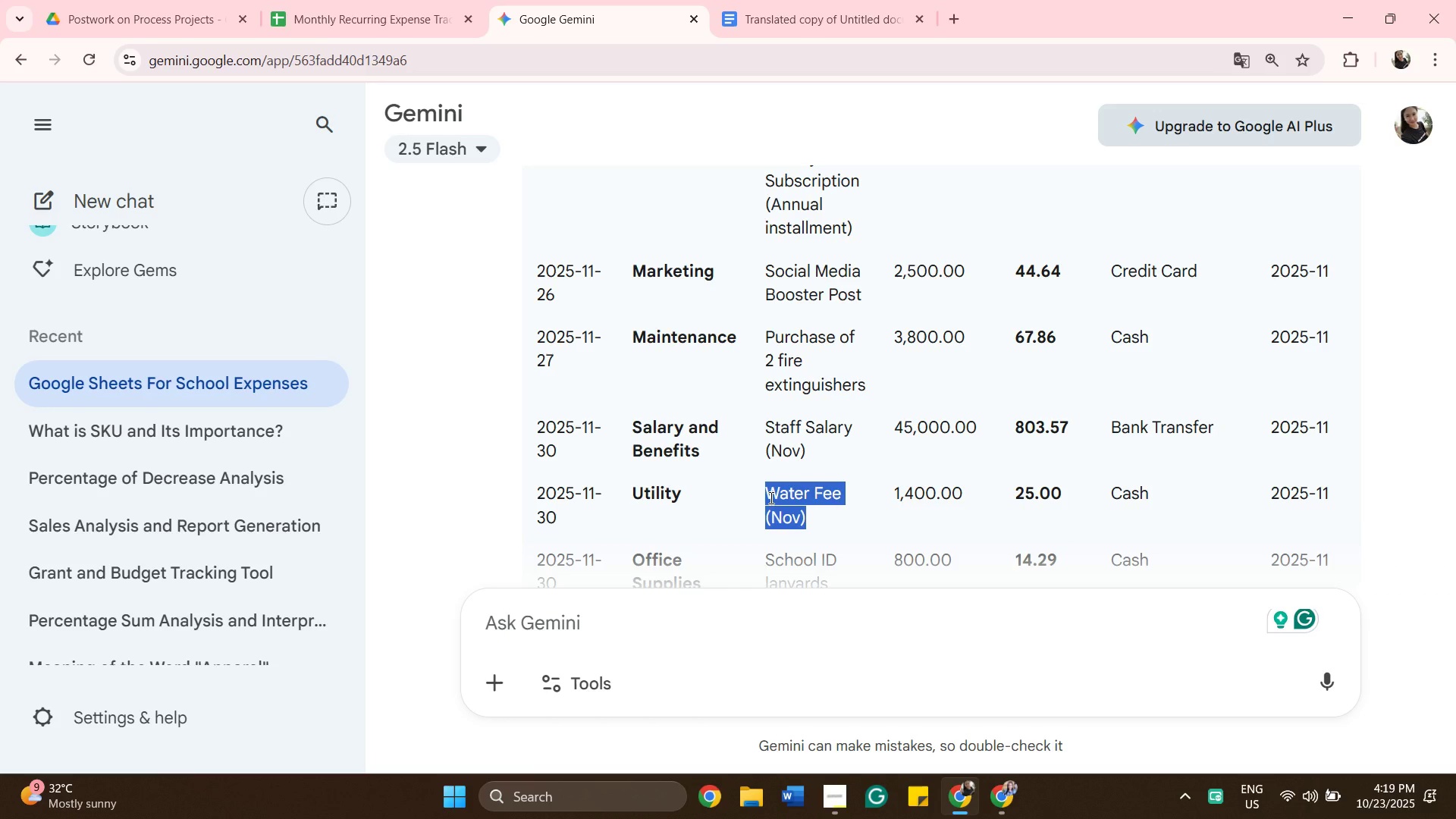 
key(Control+C)
 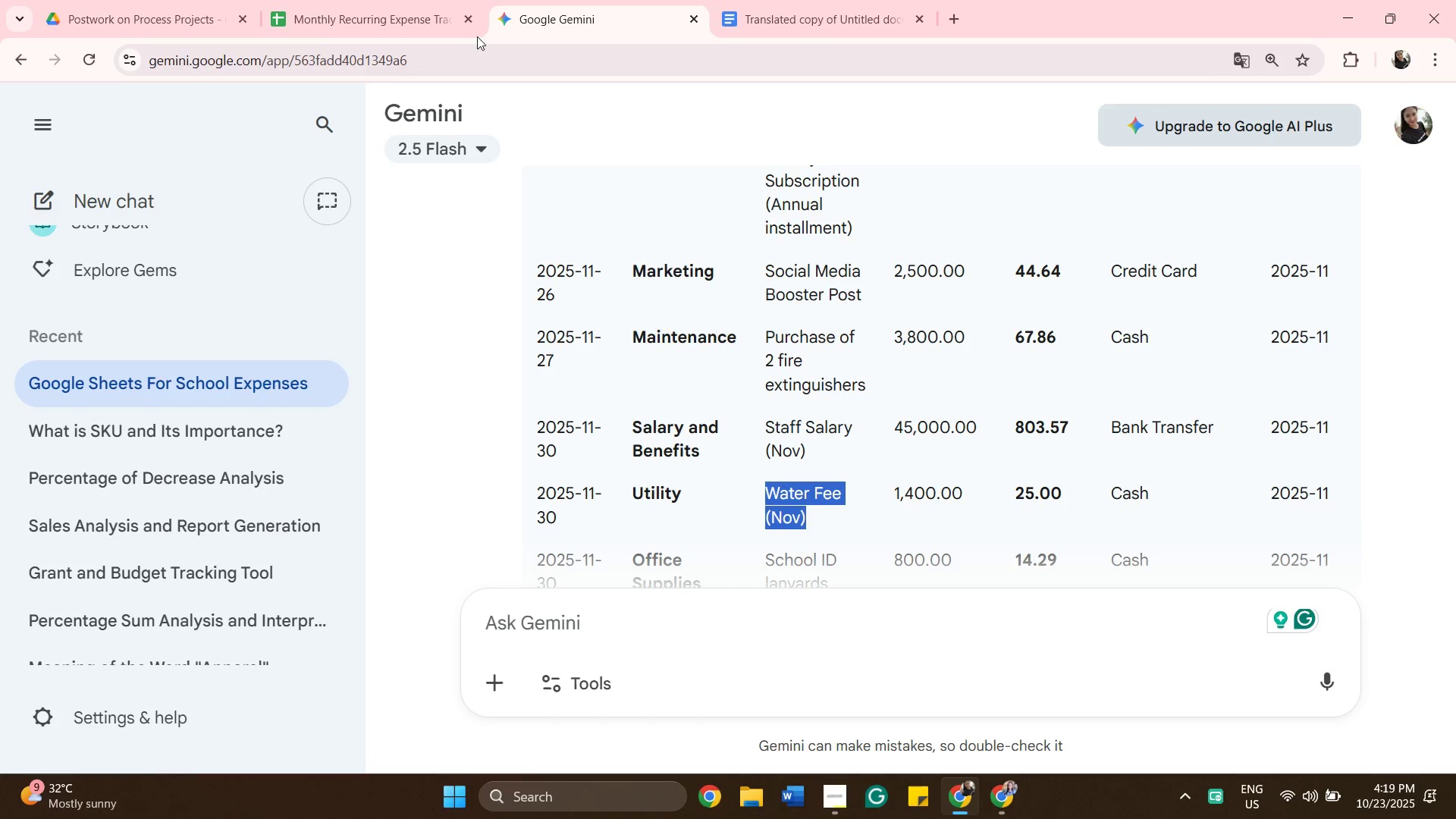 
left_click([444, 20])
 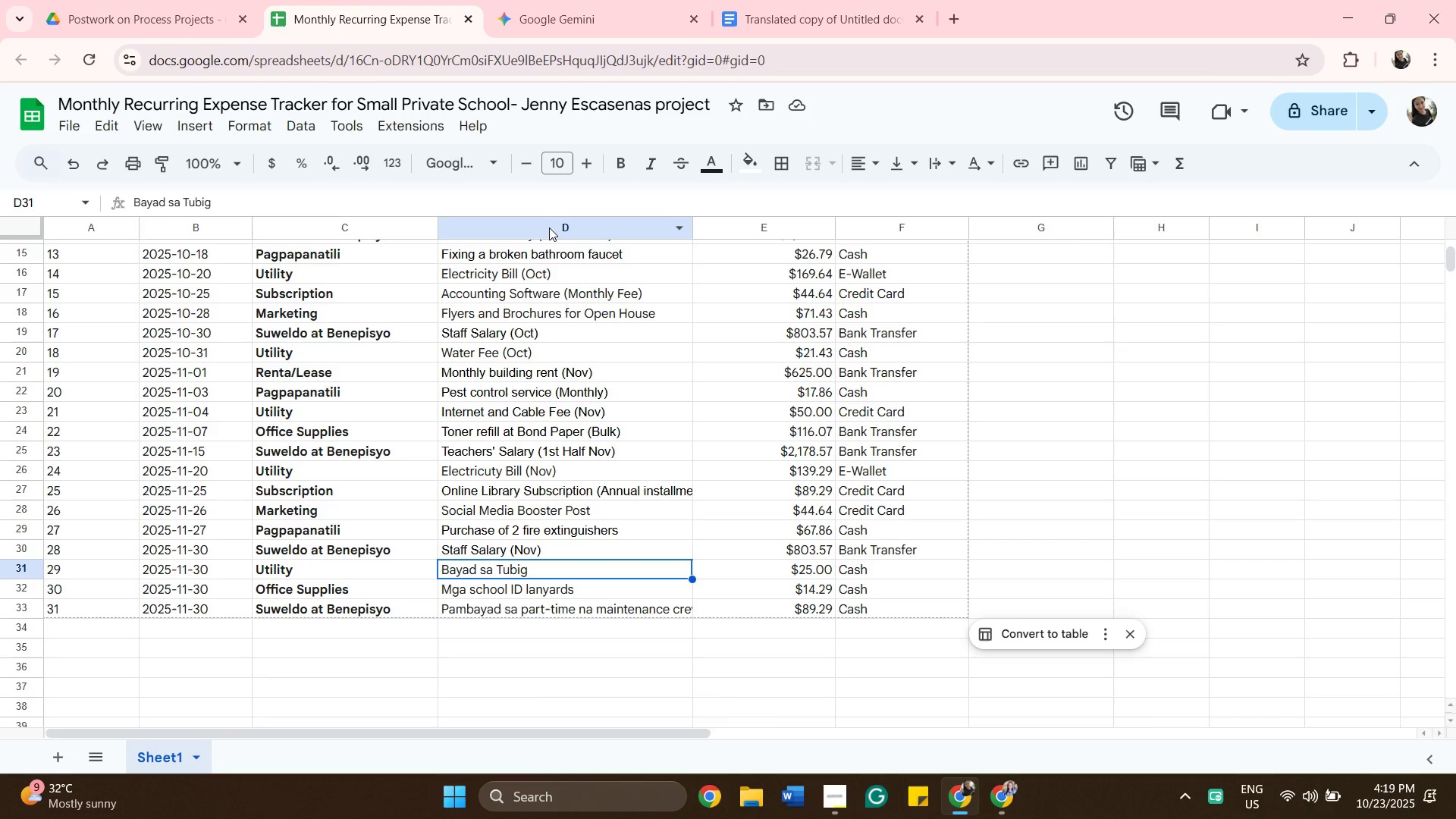 
key(Control+V)
 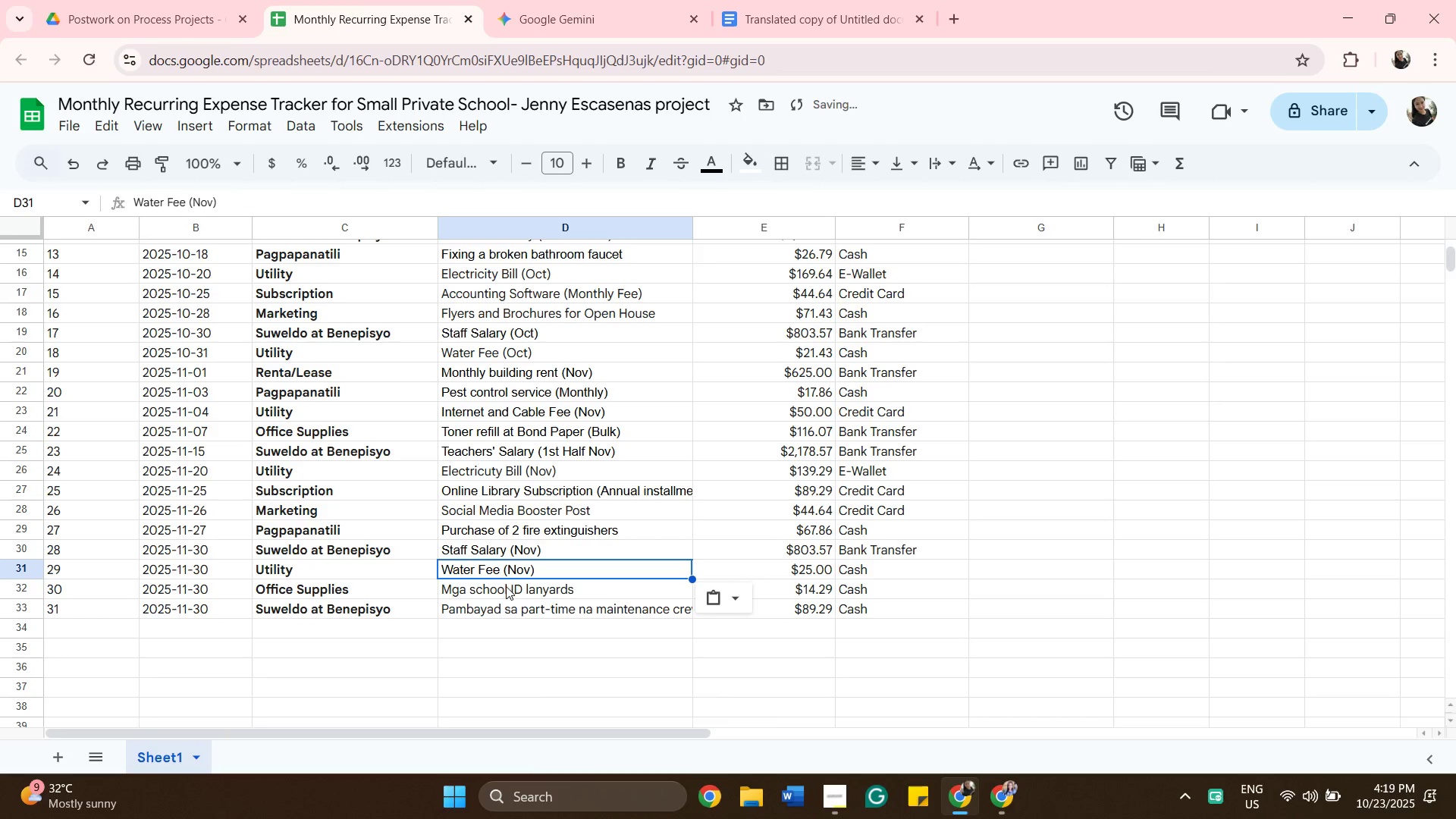 
left_click([507, 588])
 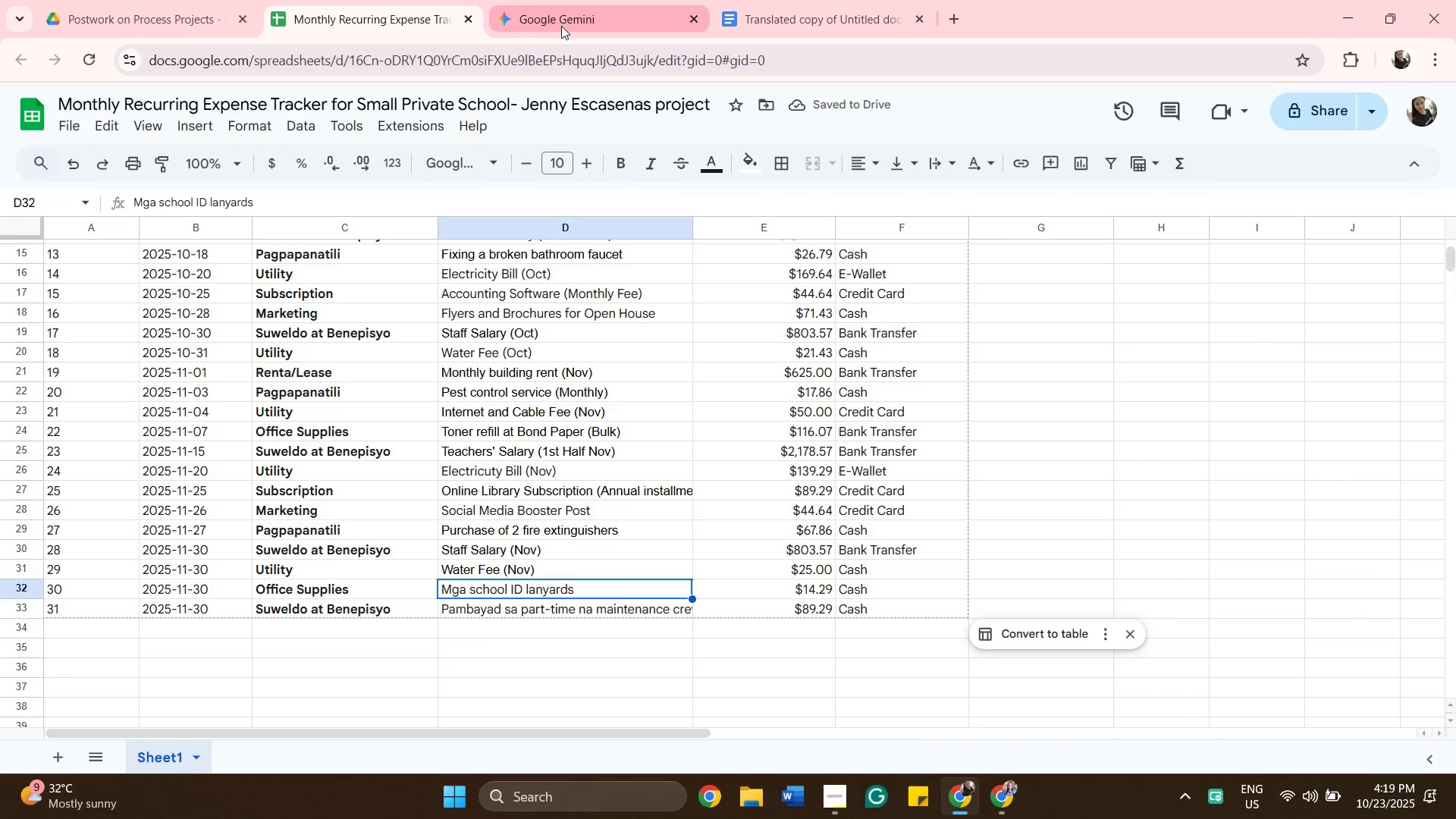 
left_click([561, 26])
 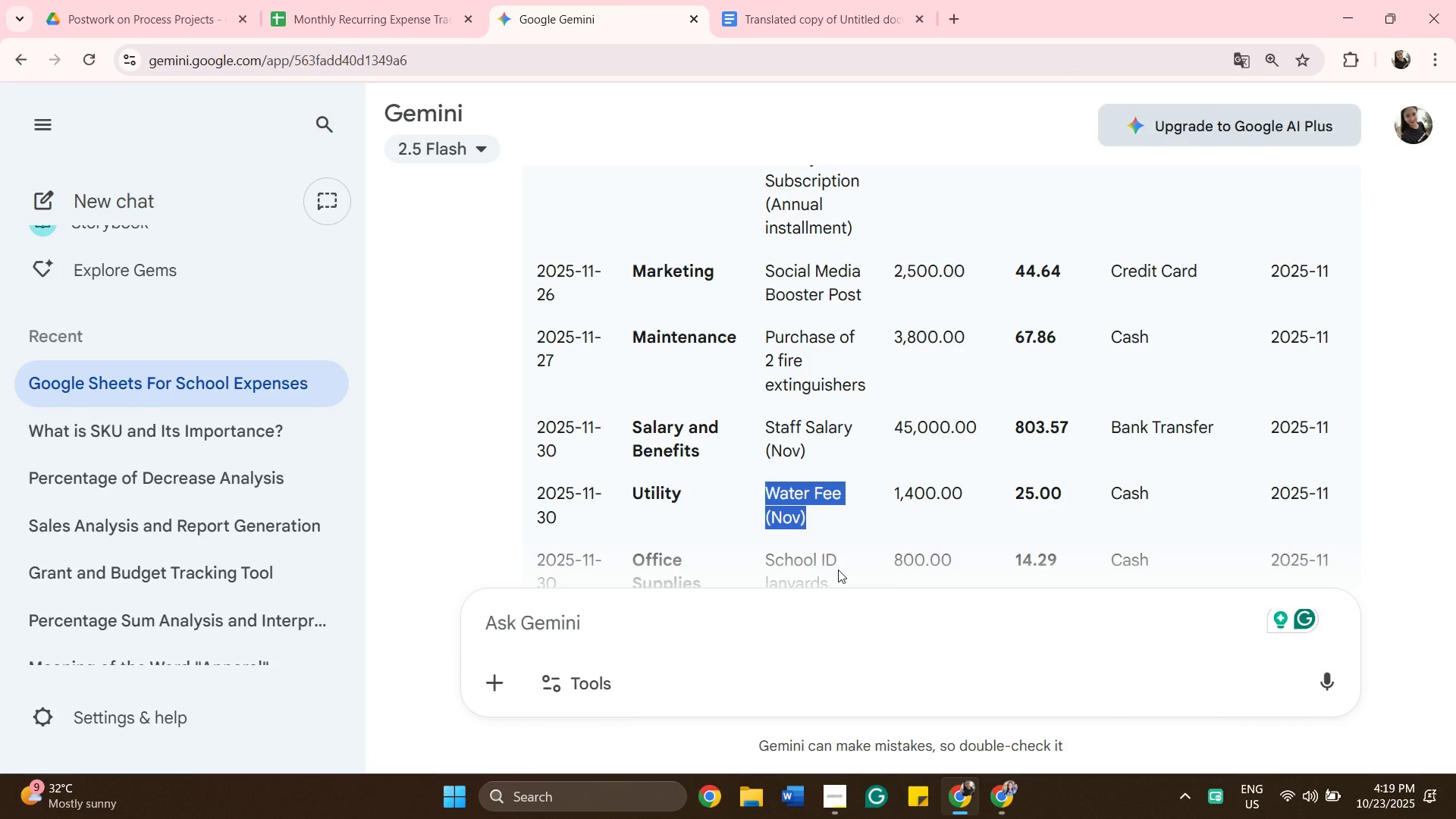 
hold_key(key=ArrowDown, duration=0.45)
 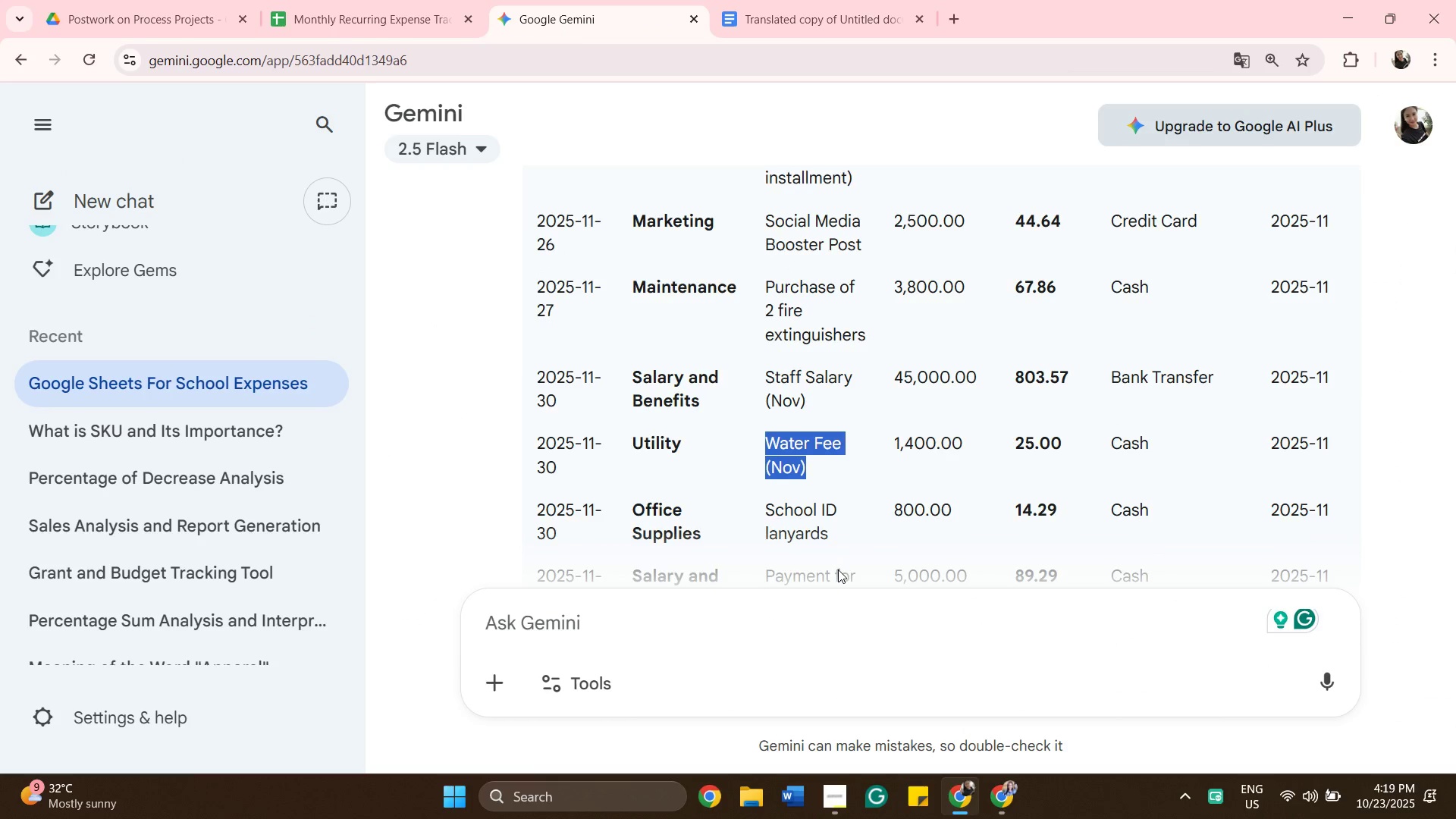 
key(ArrowDown)
 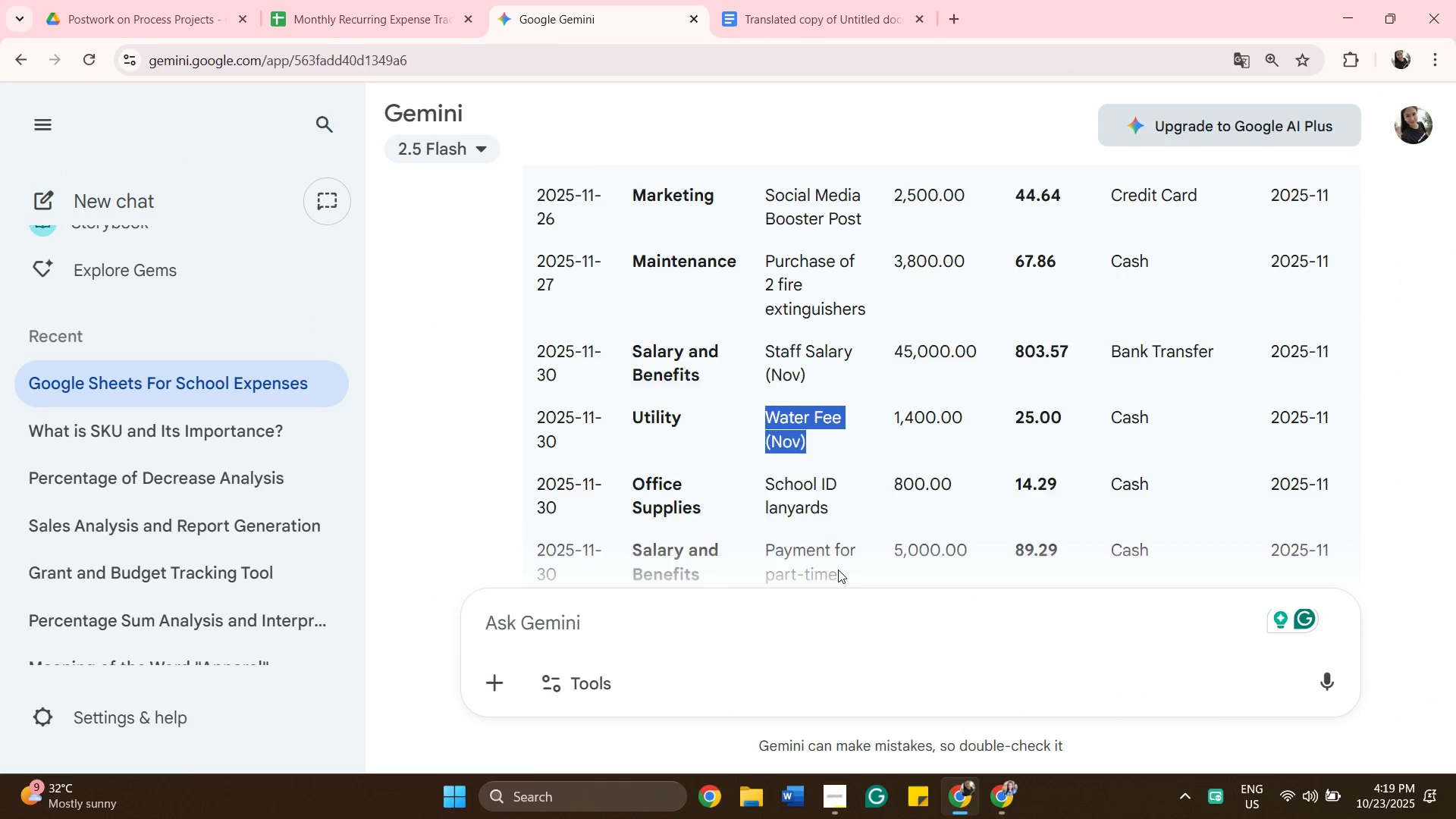 
key(ArrowDown)
 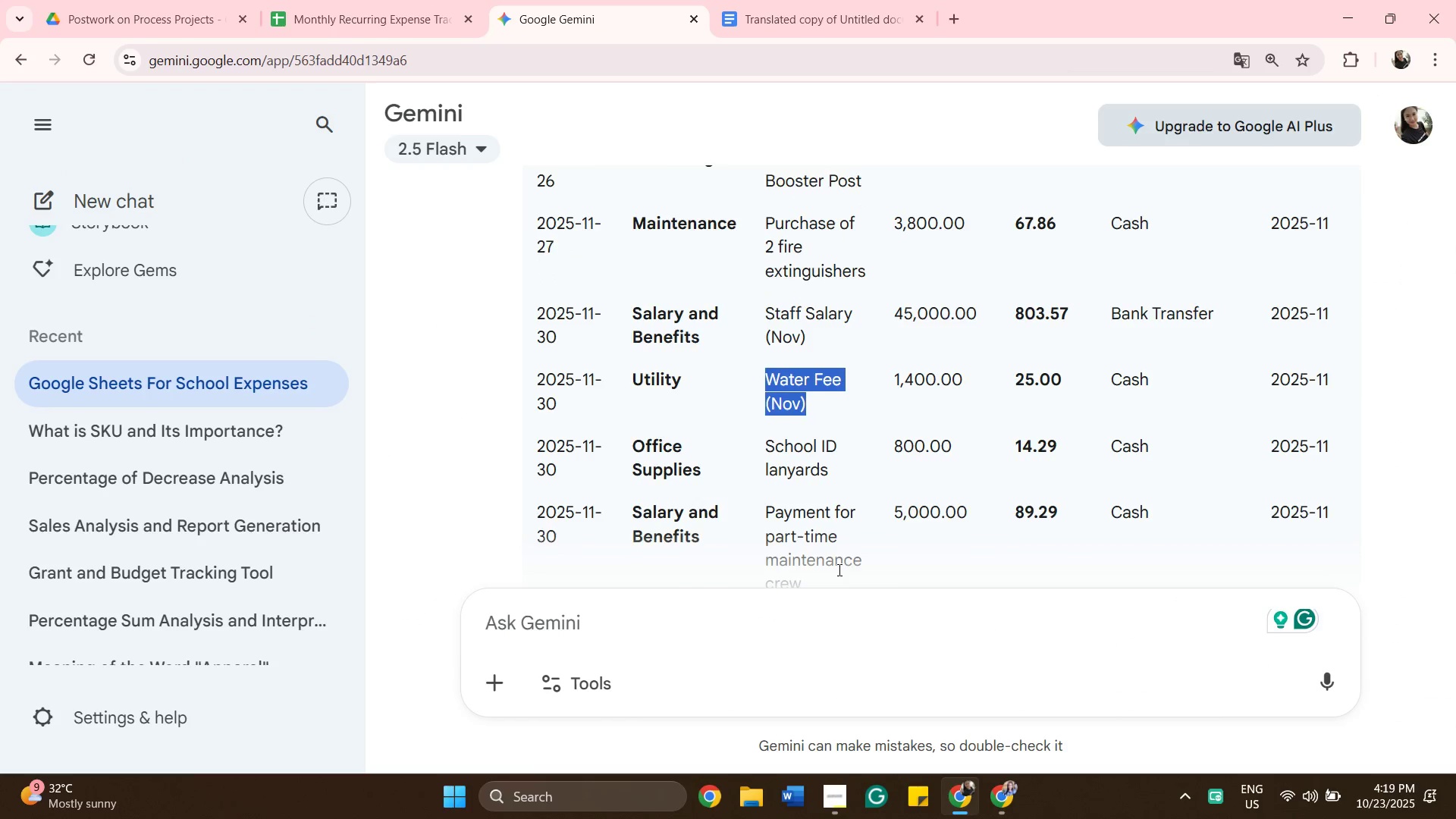 
key(ArrowDown)